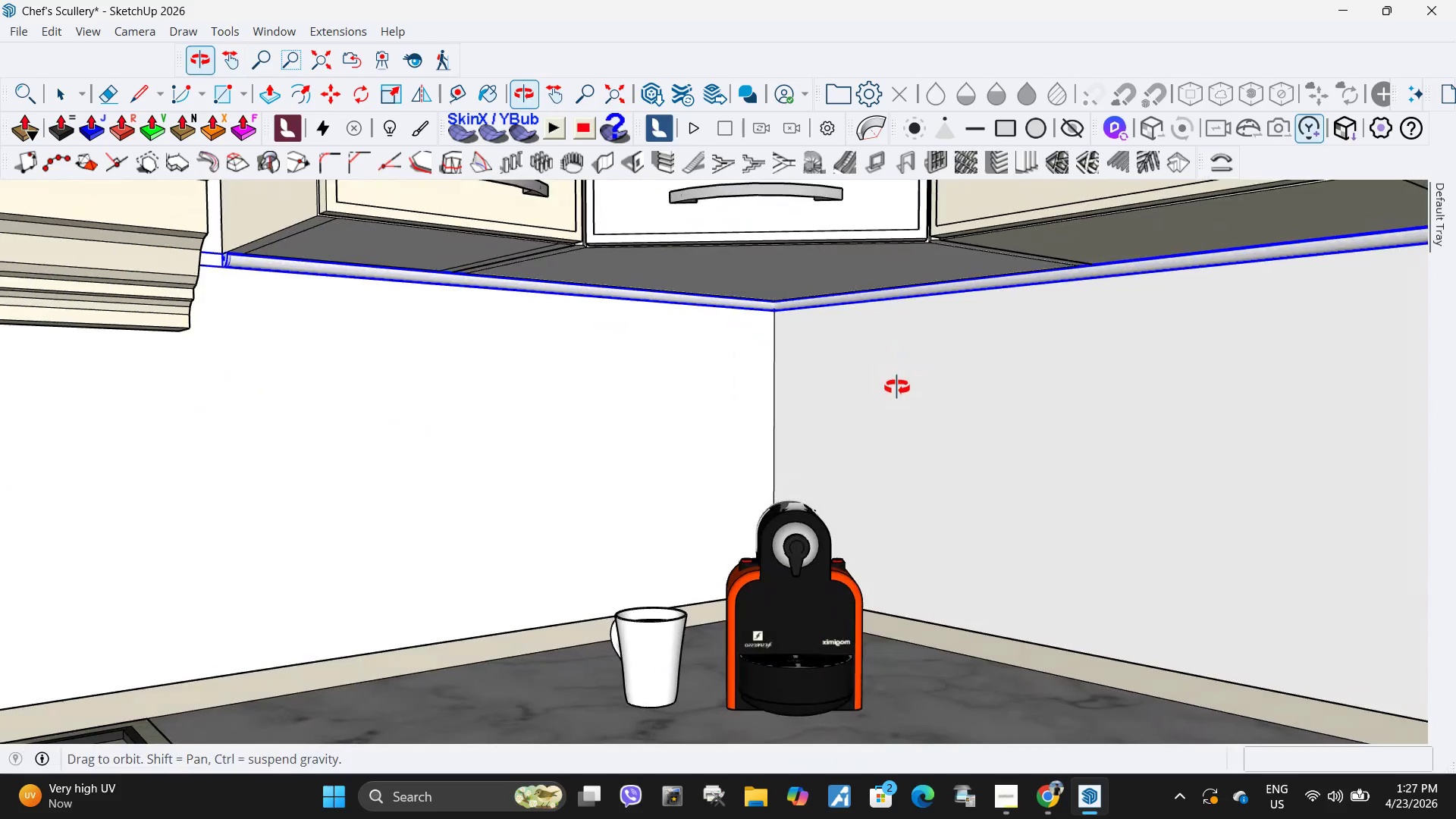 
key(Space)
 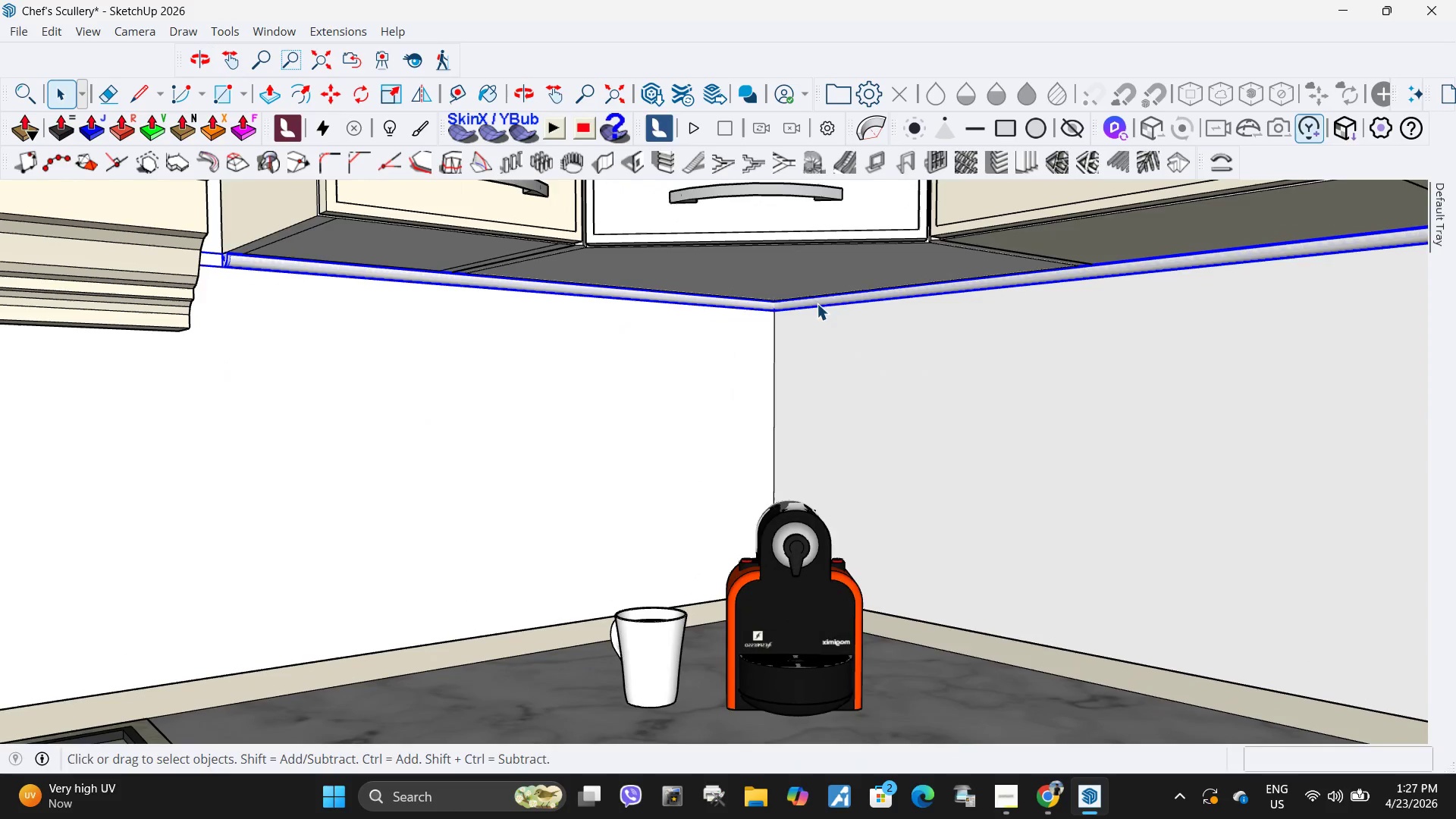 
right_click([817, 303])
 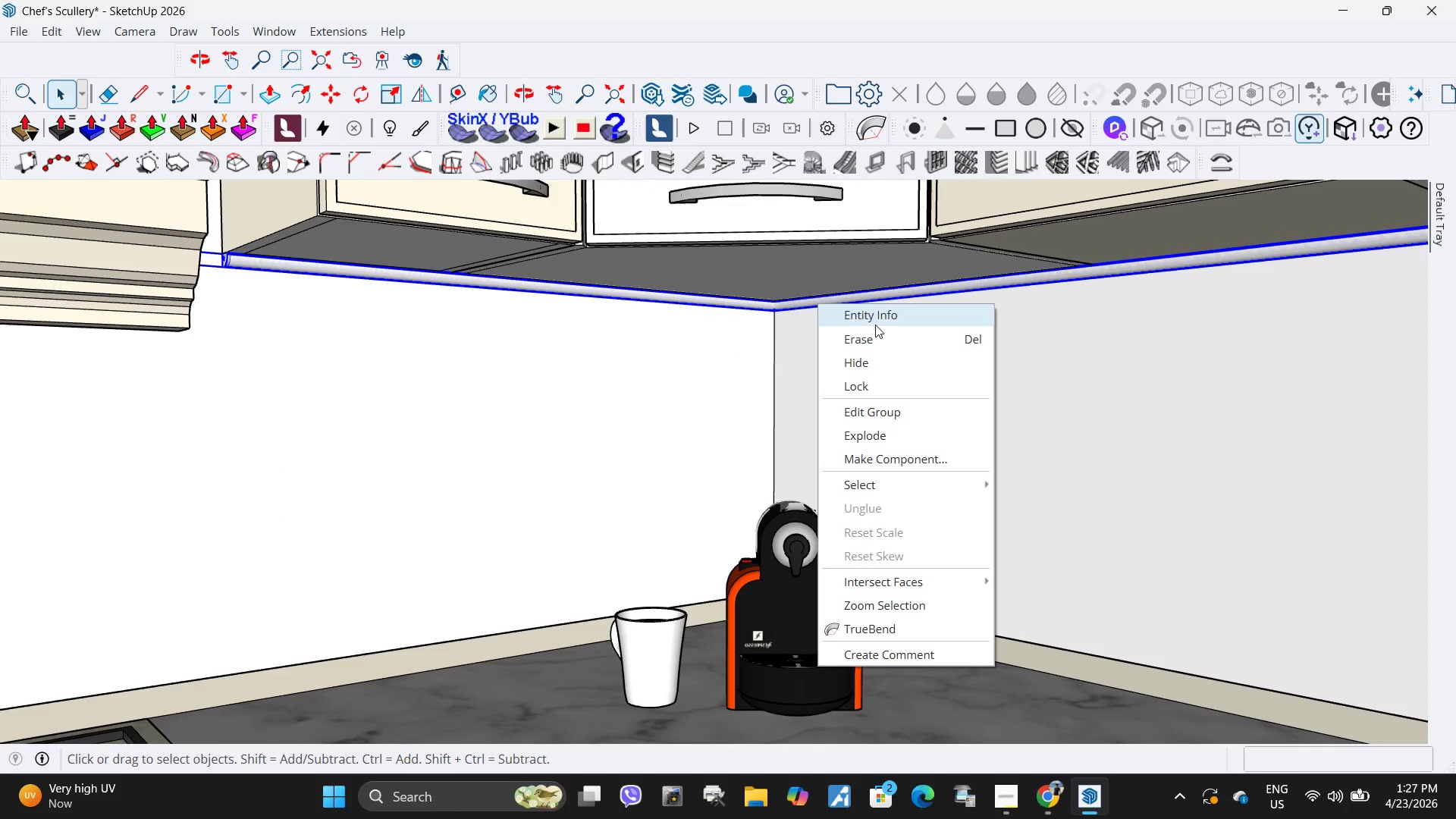 
left_click([875, 325])
 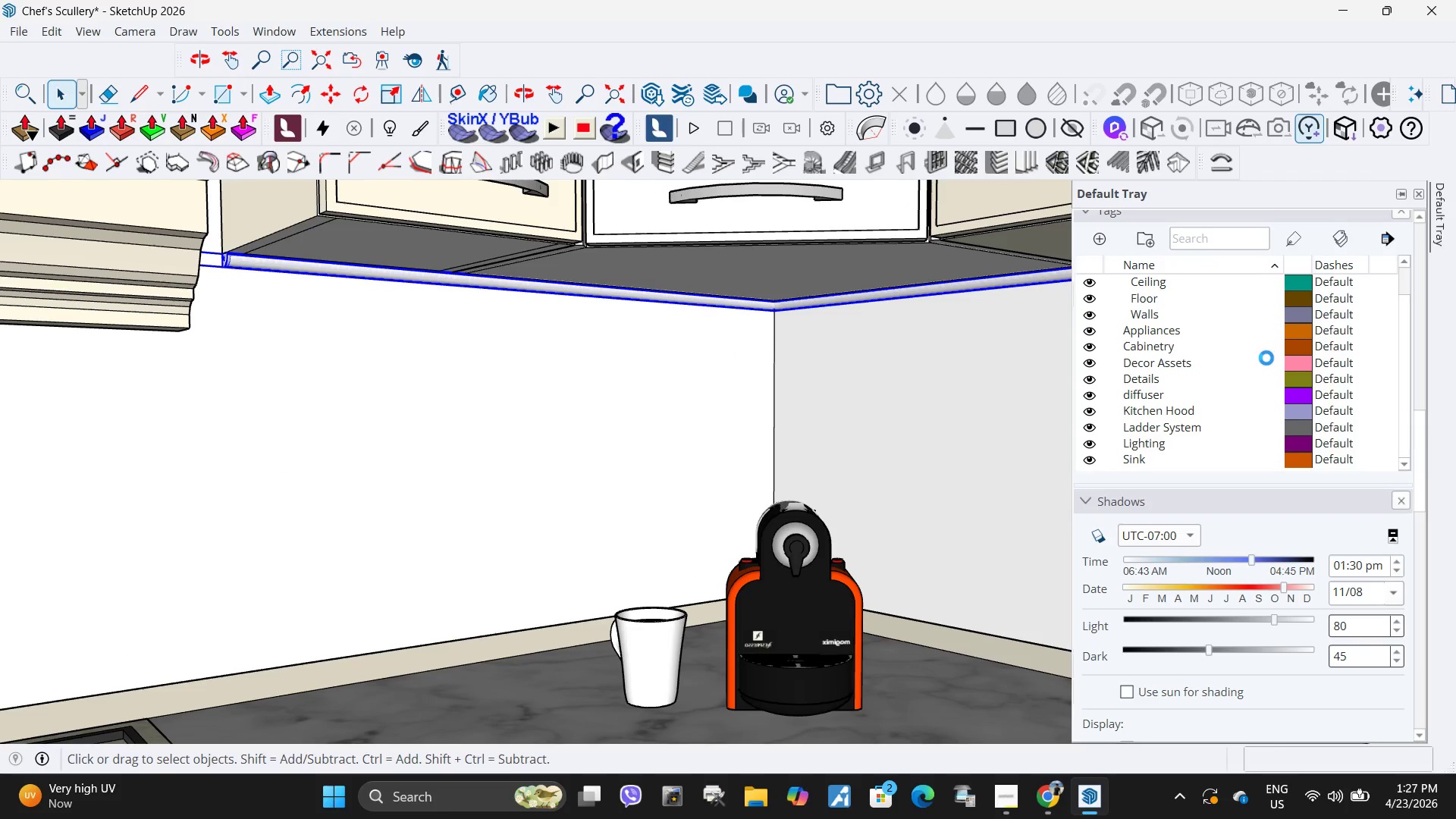 
scroll: coordinate [1232, 372], scroll_direction: up, amount: 15.0
 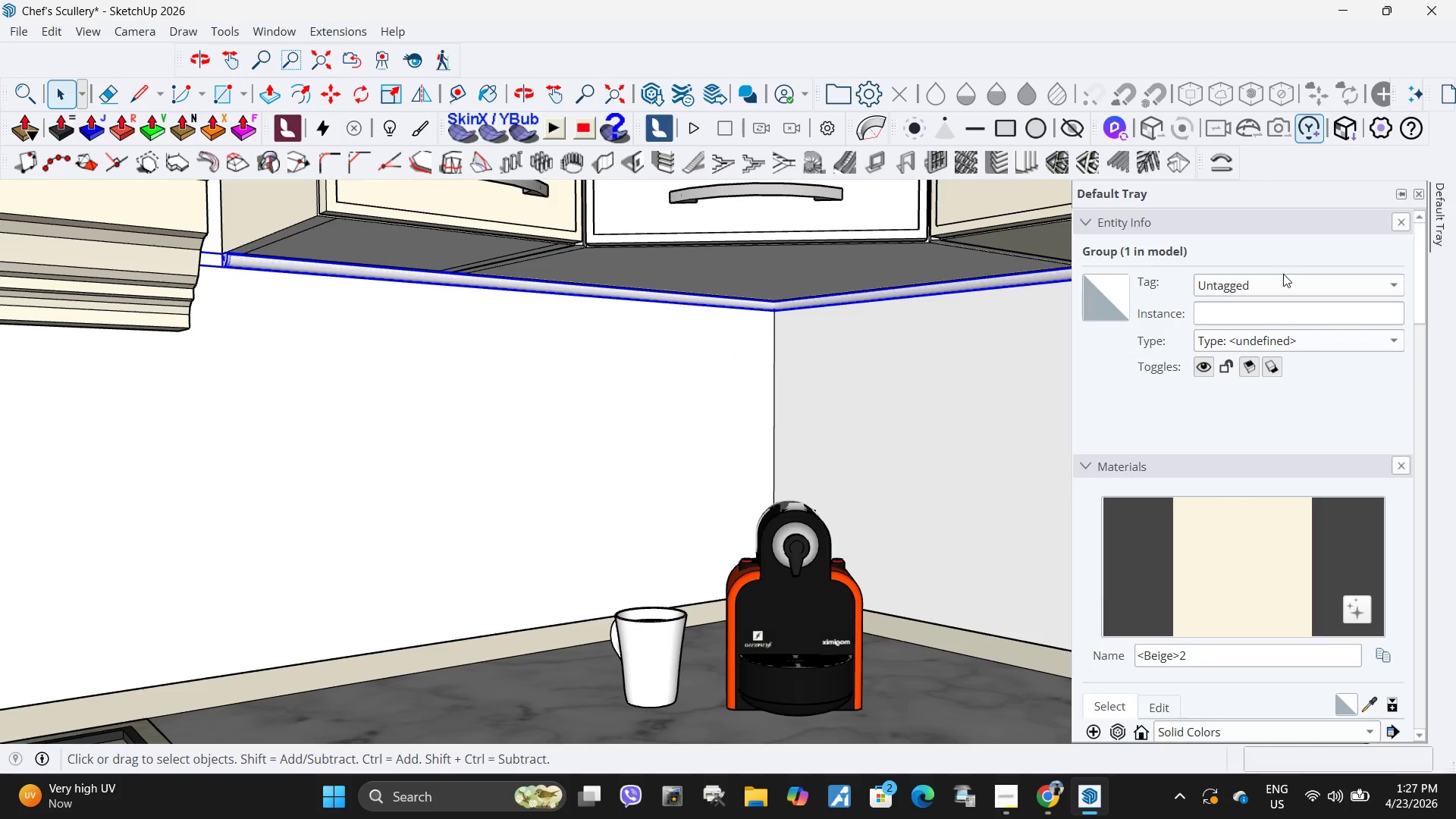 
left_click([1280, 278])
 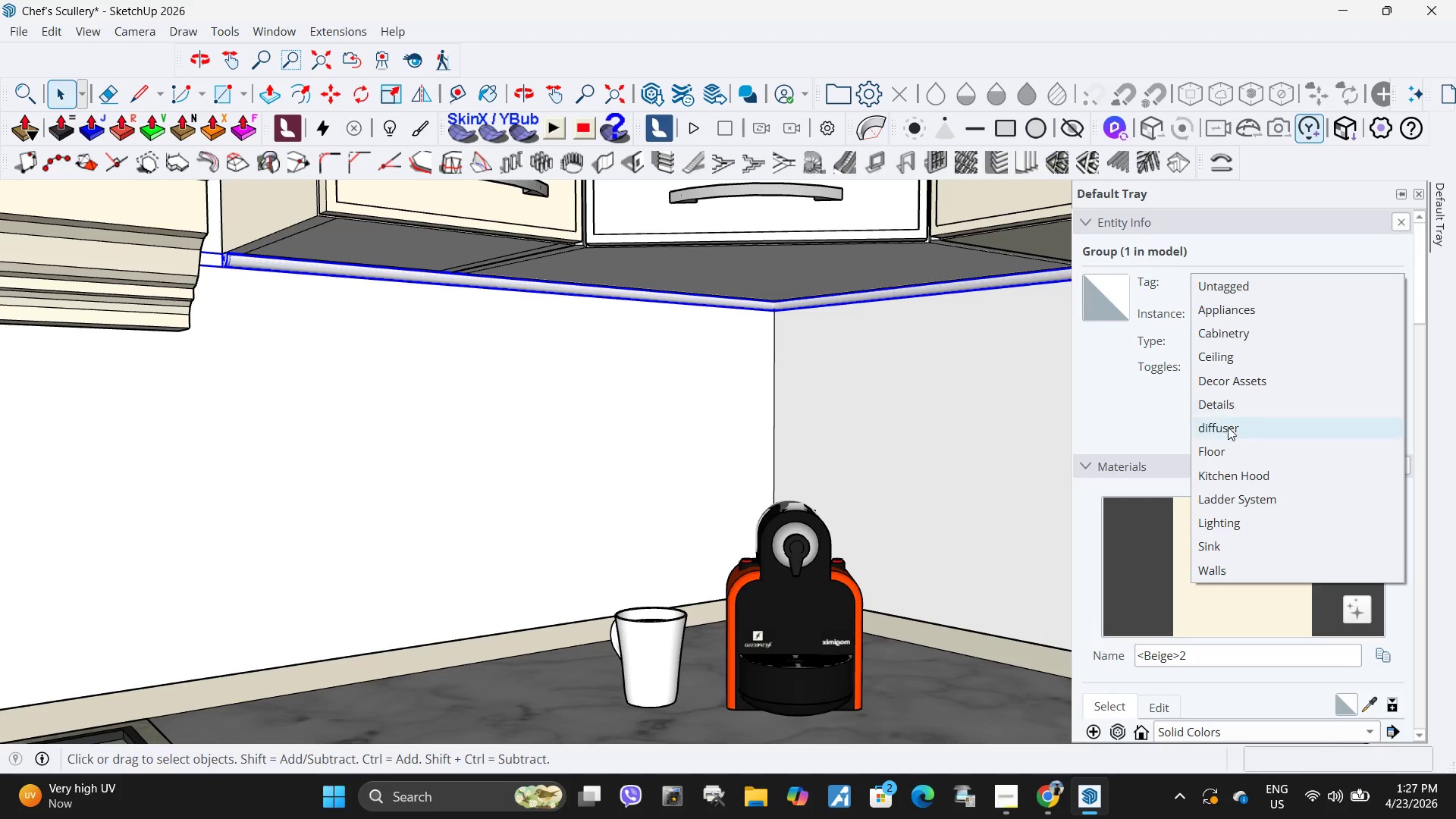 
left_click([1218, 527])
 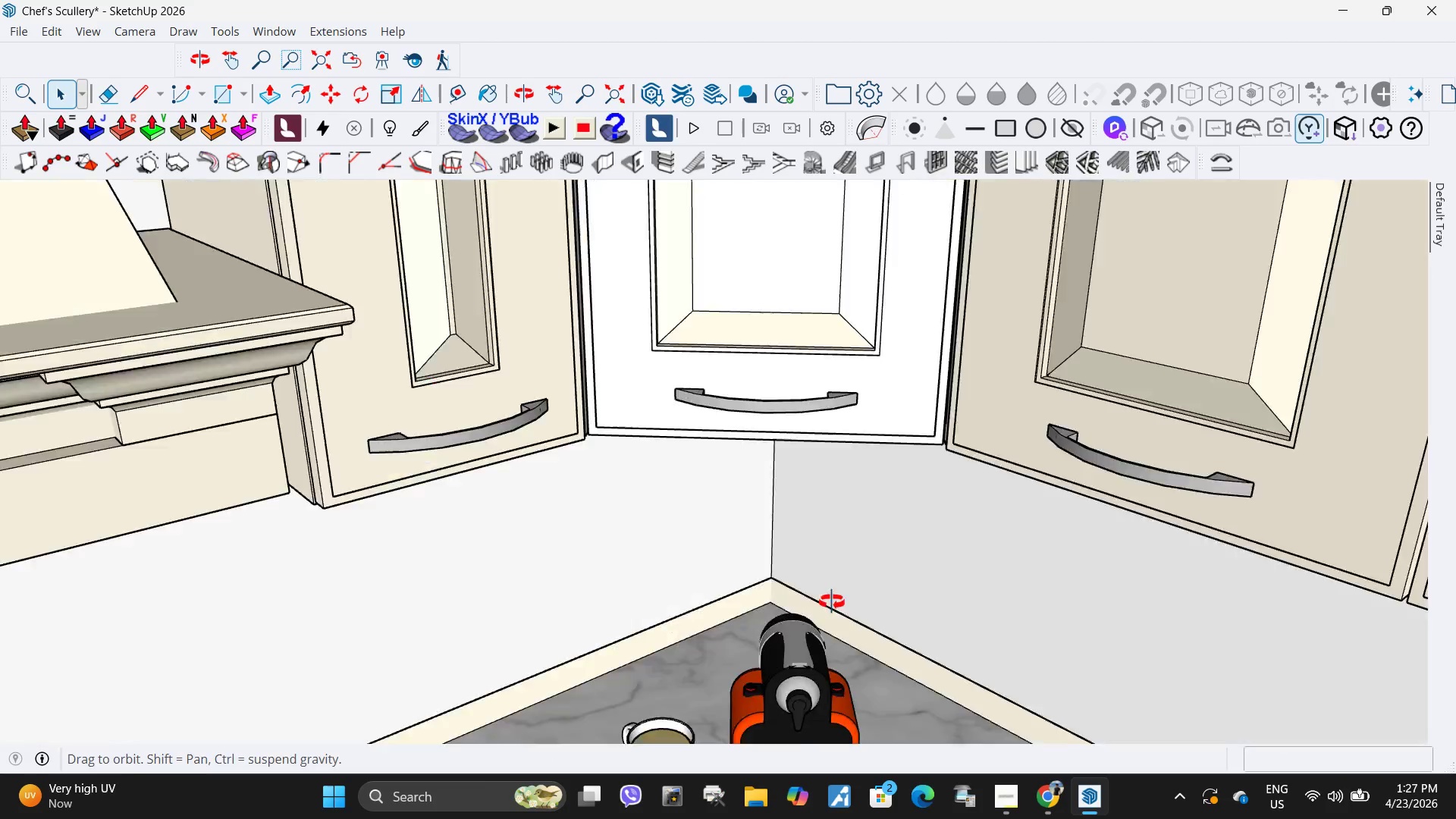 
key(Space)
 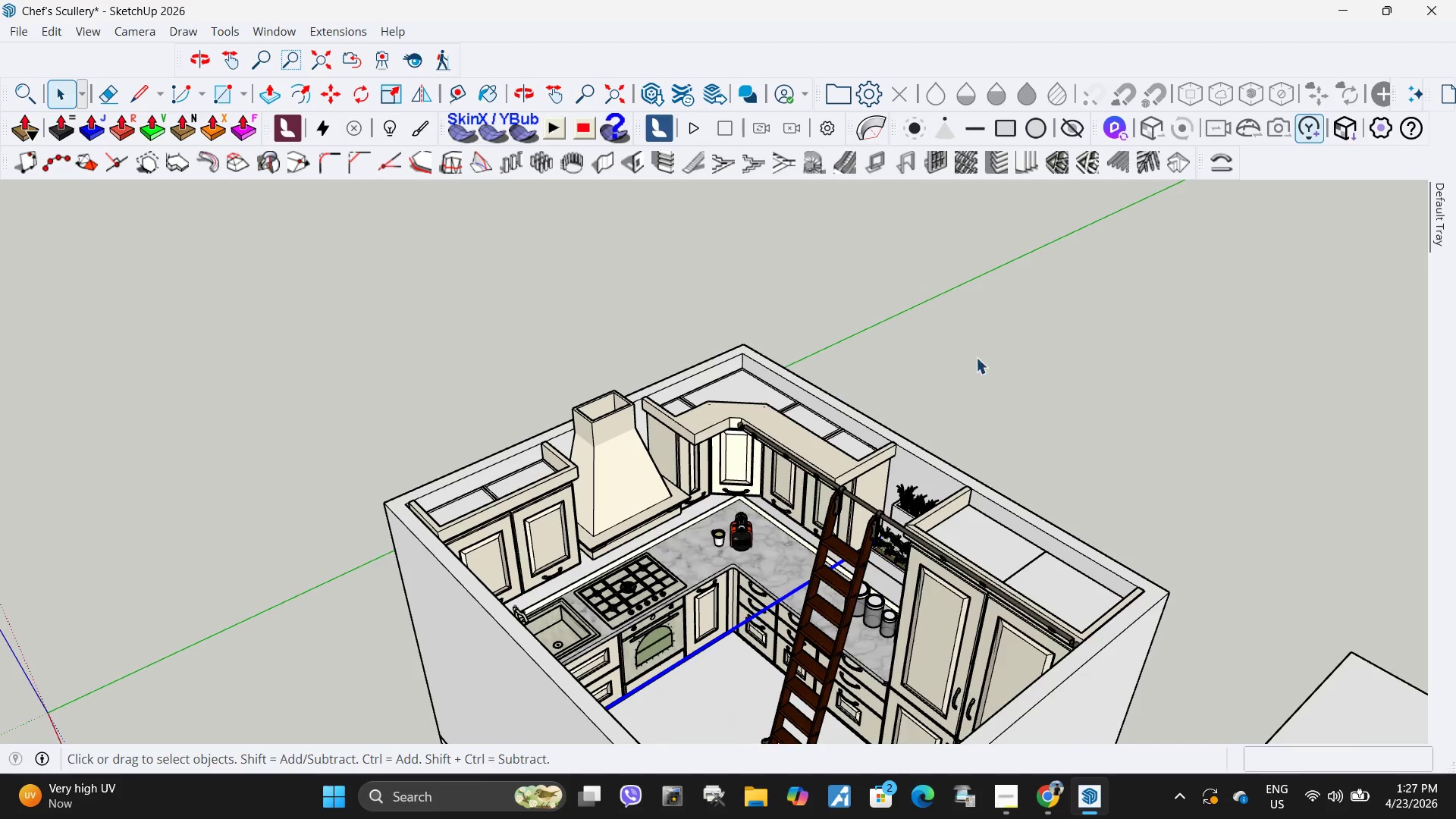 
left_click_drag(start_coordinate=[979, 357], to_coordinate=[987, 356])
 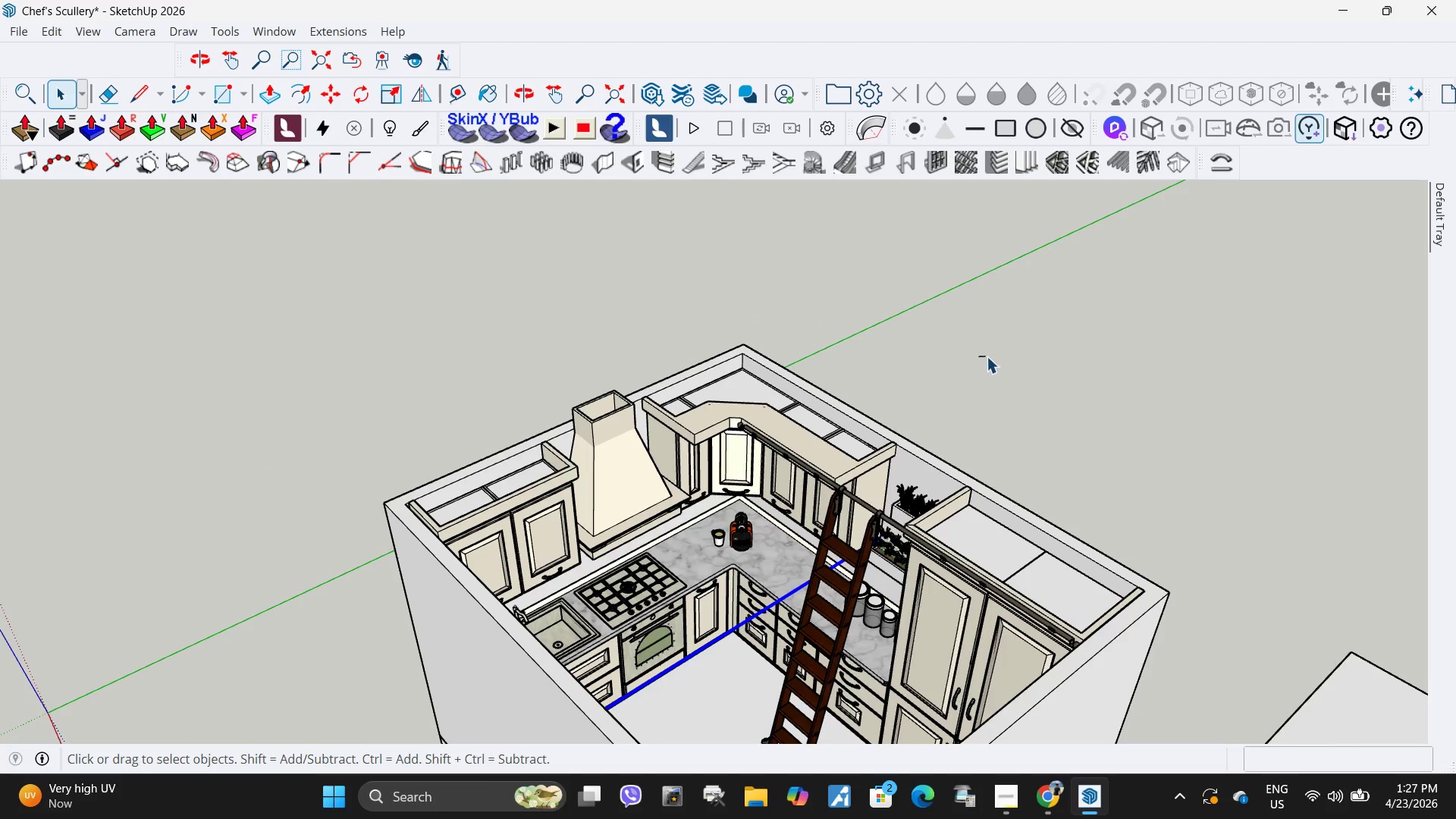 
key(Escape)
 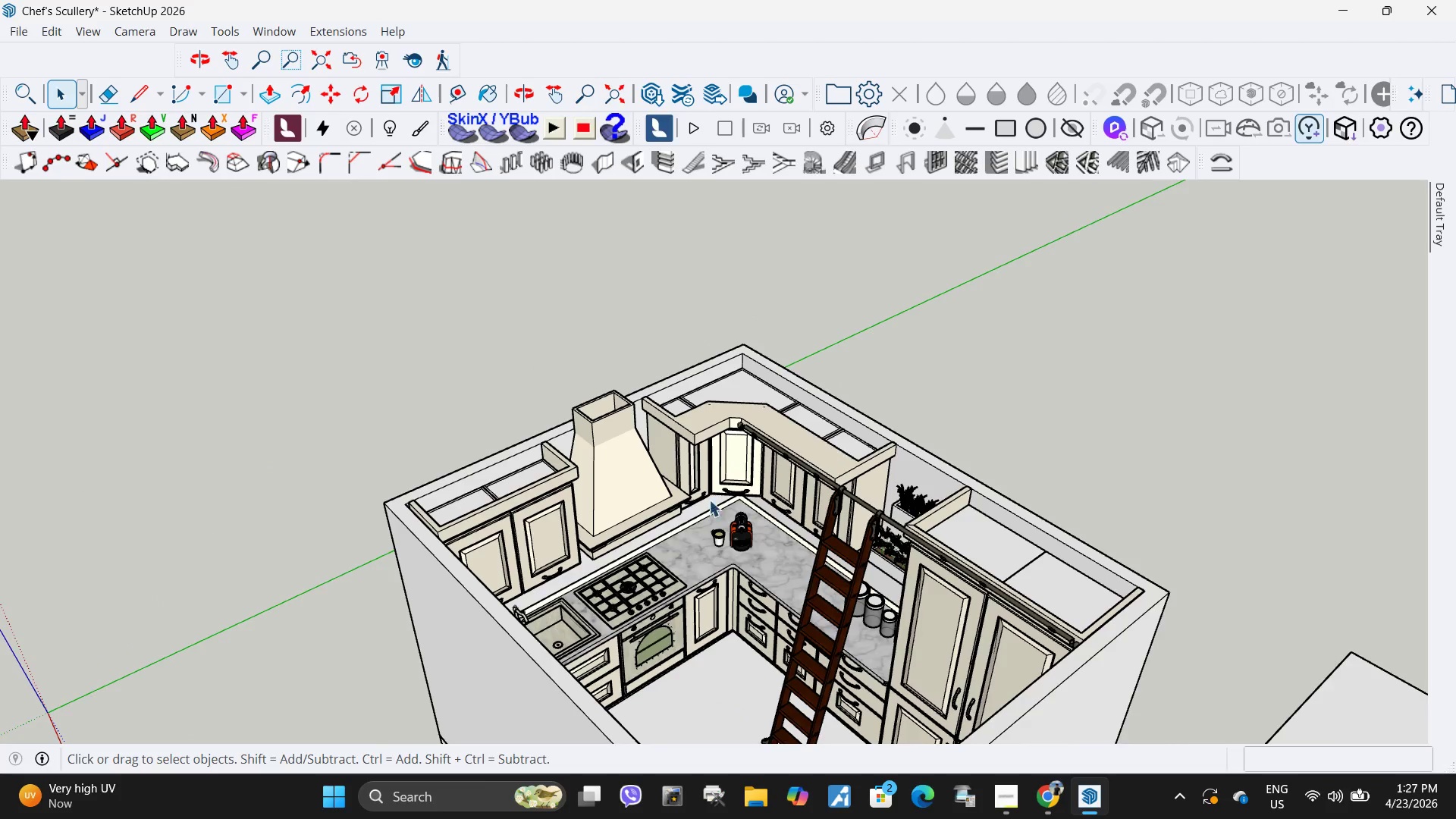 
scroll: coordinate [730, 469], scroll_direction: down, amount: 21.0
 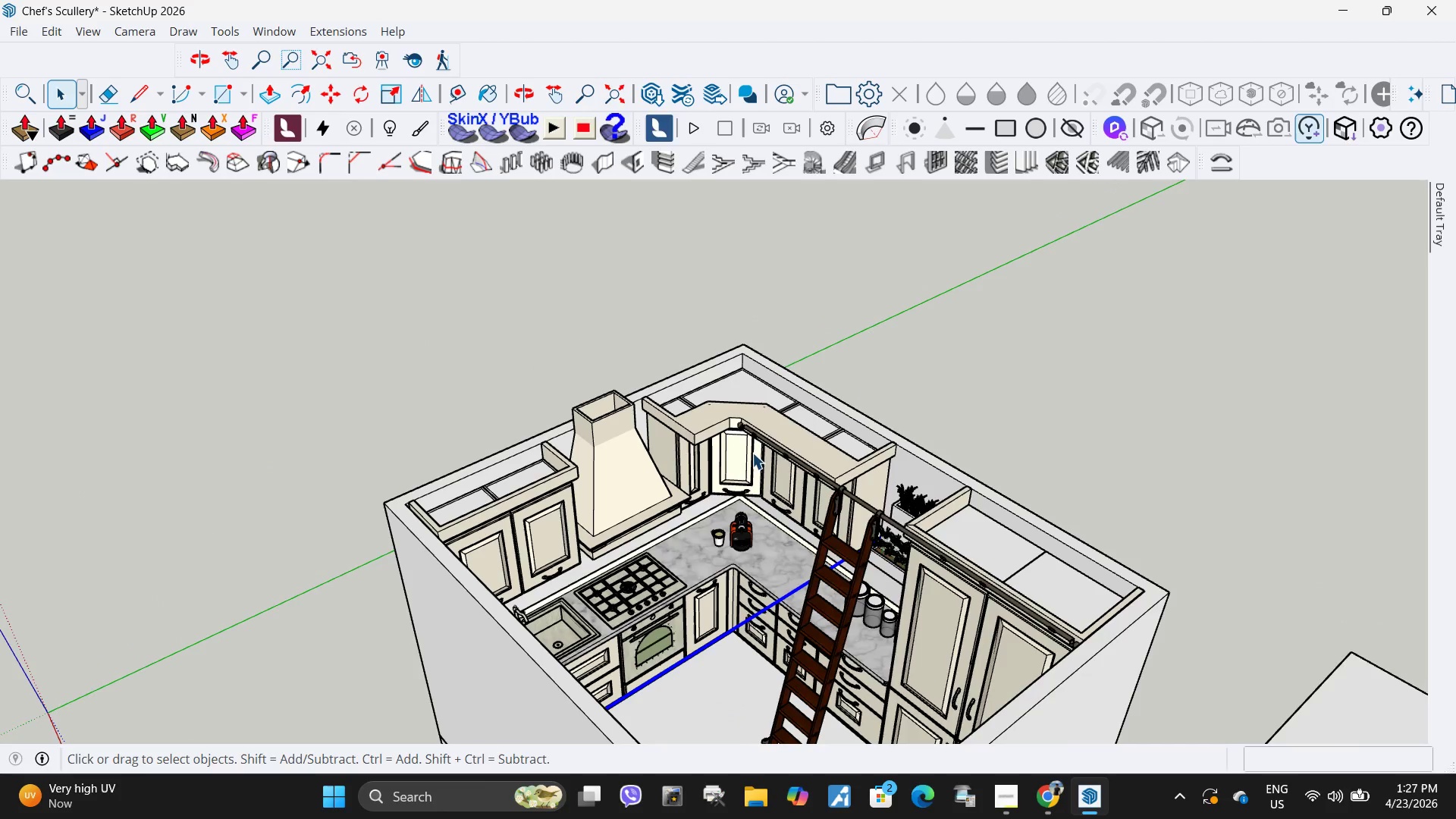 
key(Escape)
 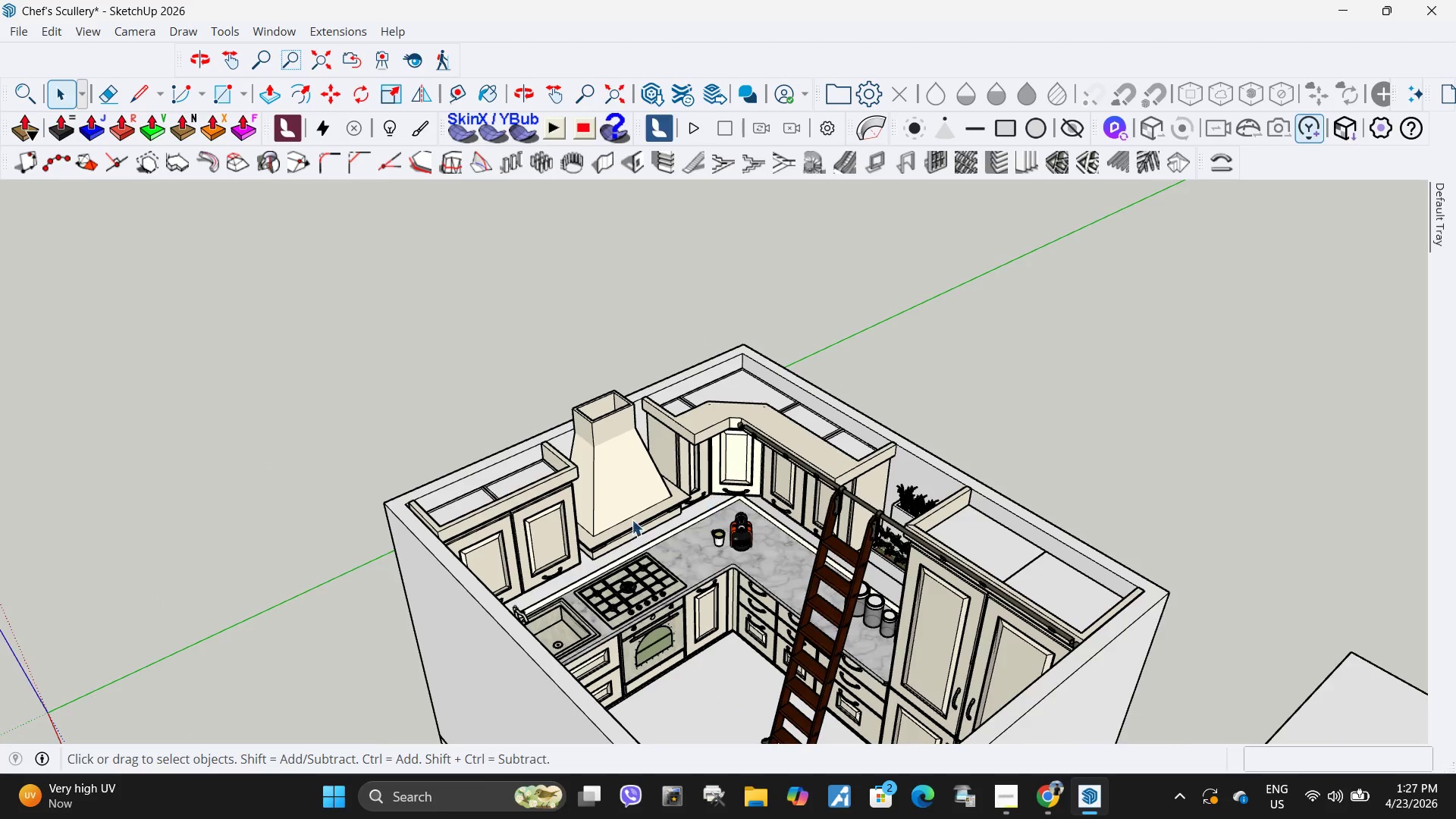 
key(Escape)
 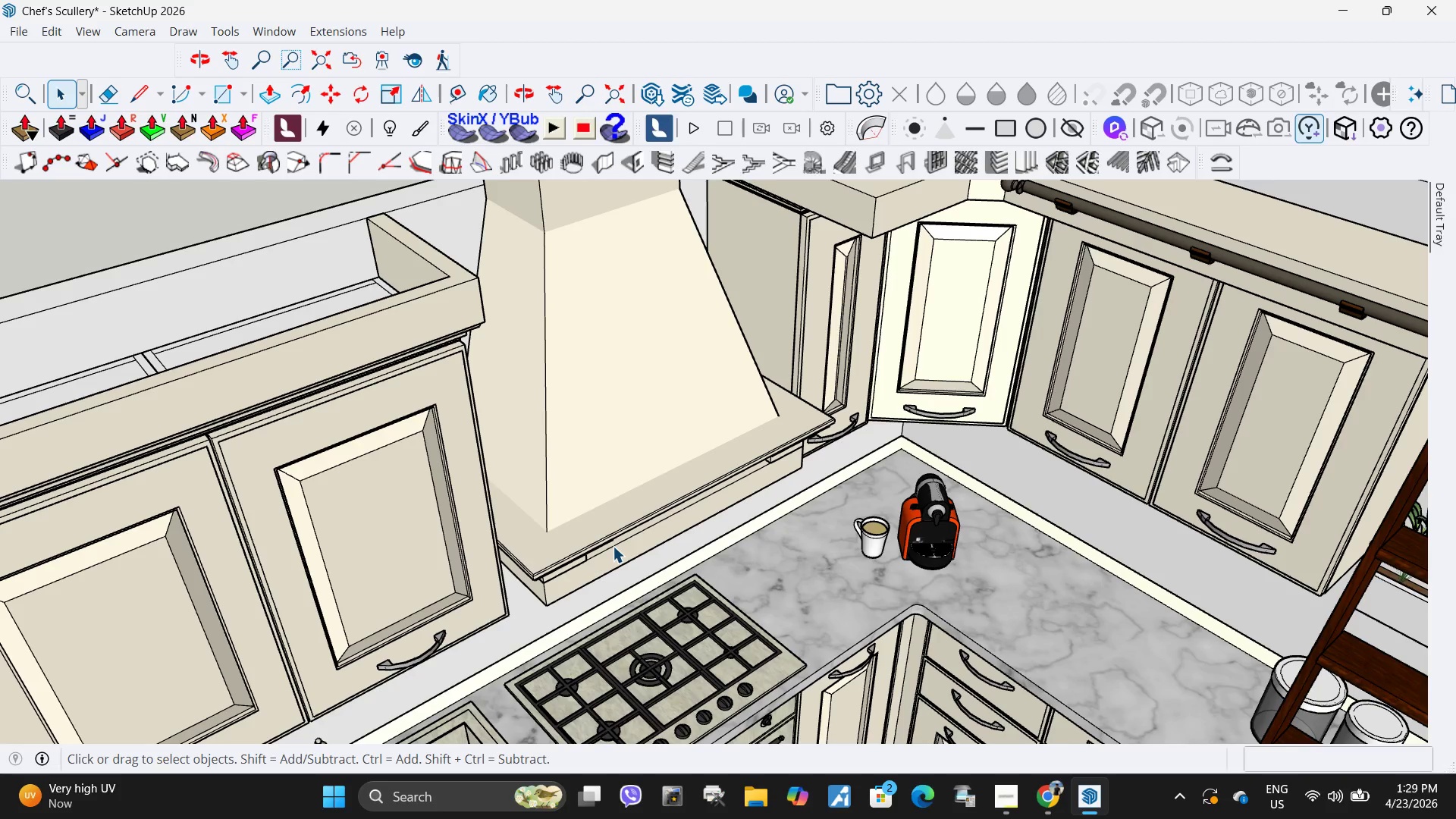 
scroll: coordinate [613, 546], scroll_direction: up, amount: 11.0
 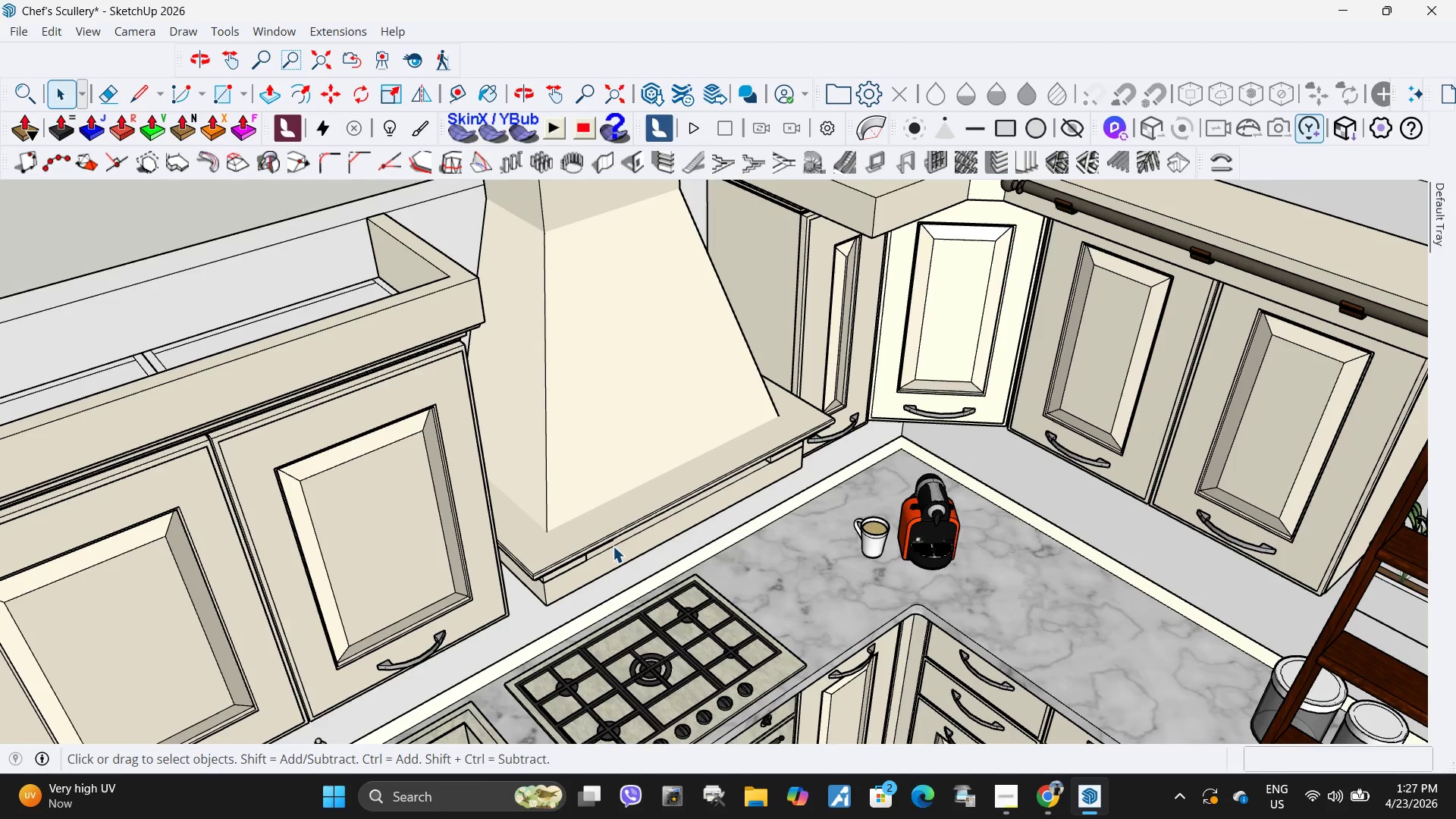 
wait(83.7)
 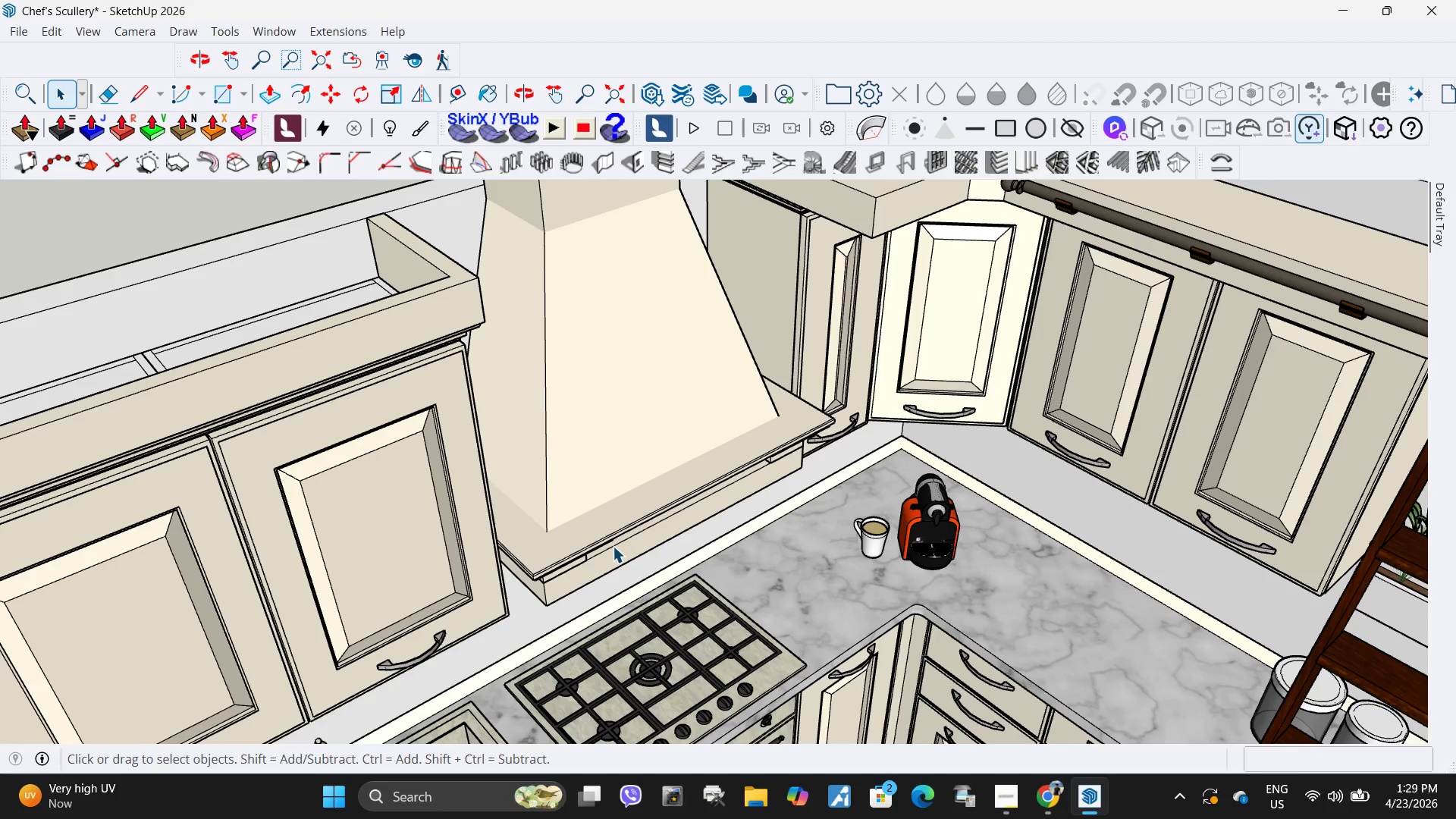 
scroll: coordinate [893, 264], scroll_direction: down, amount: 6.0
 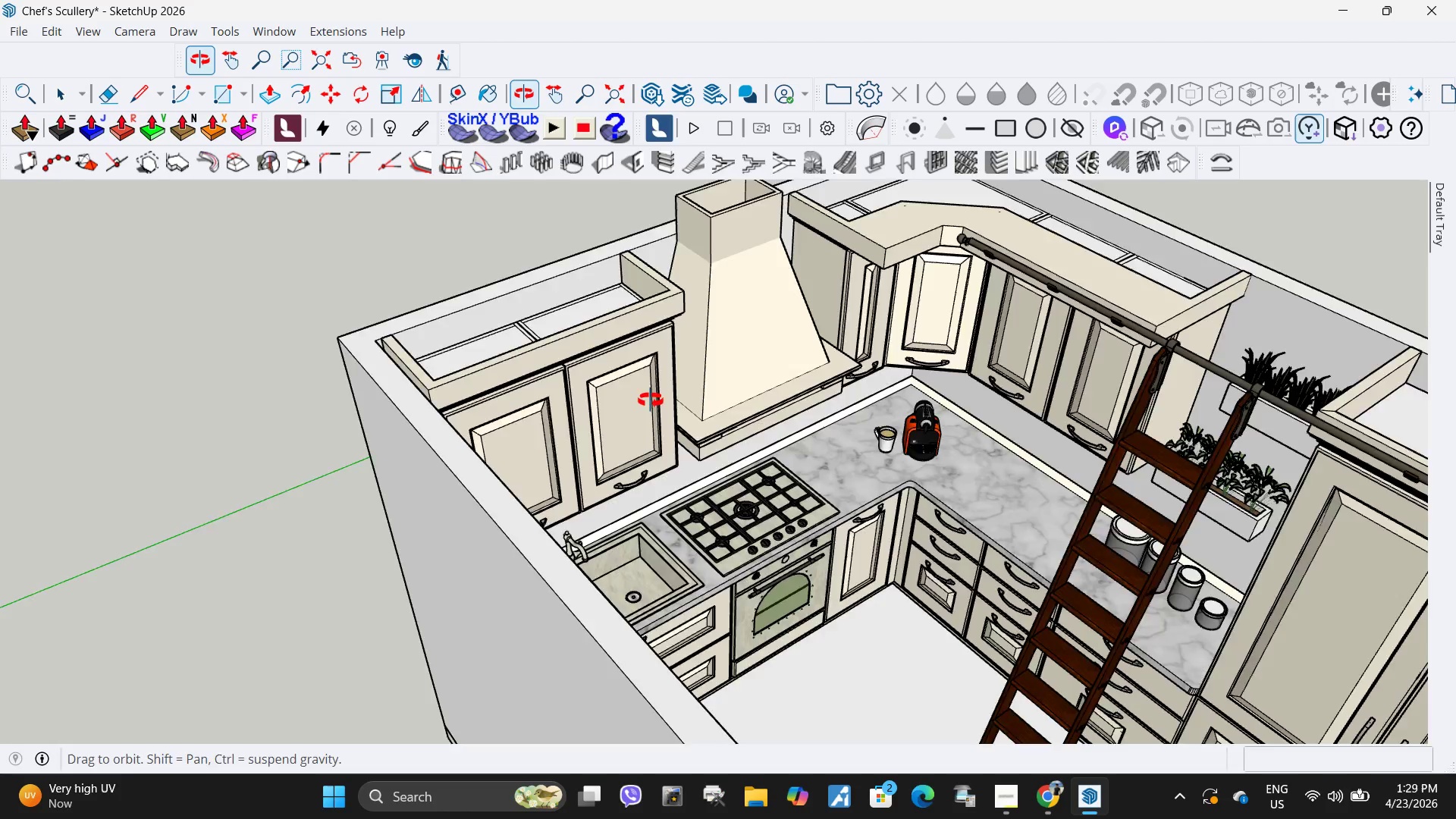 
key(Space)
 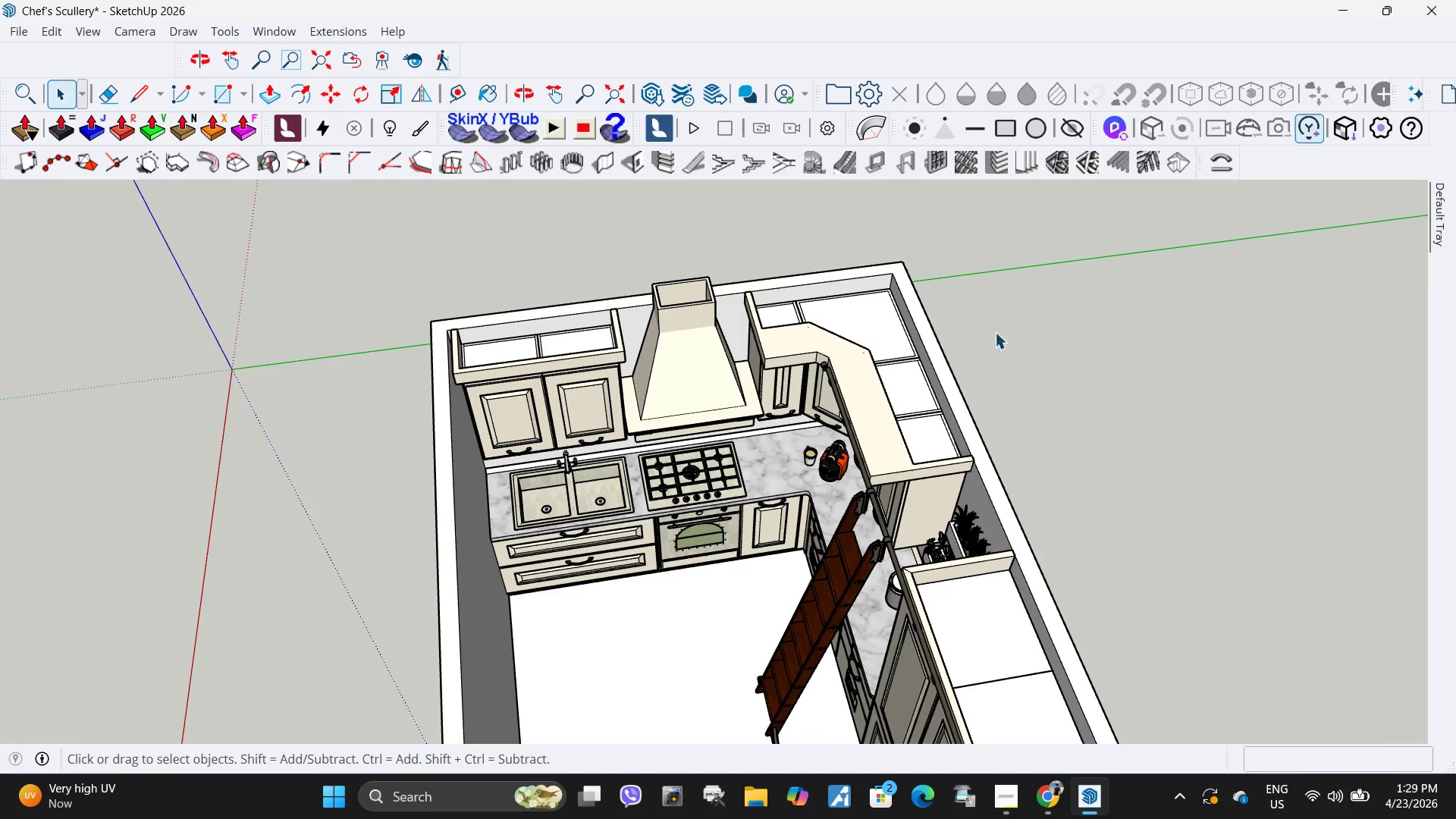 
left_click([1021, 326])
 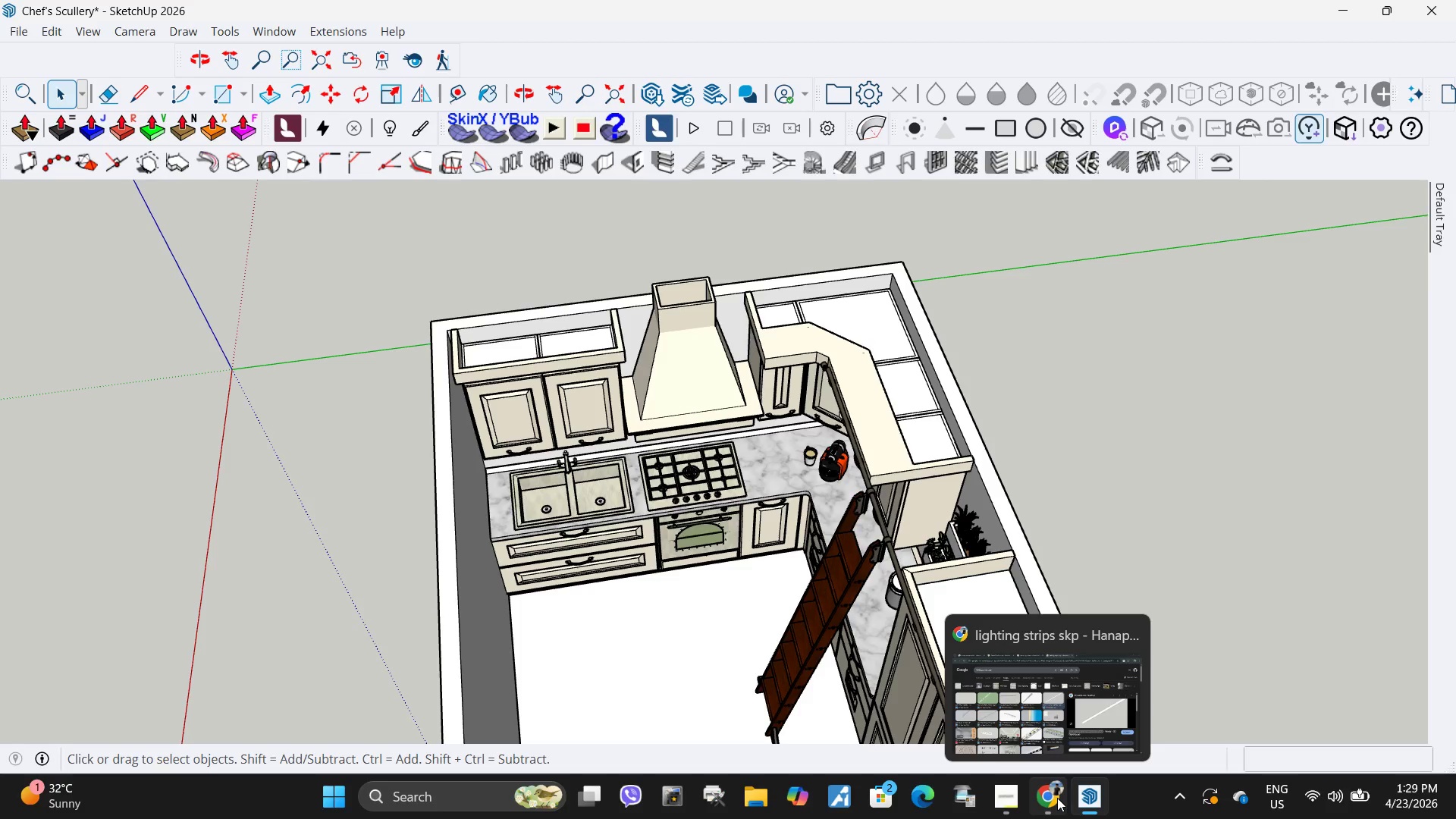 
scroll: coordinate [622, 378], scroll_direction: down, amount: 5.0
 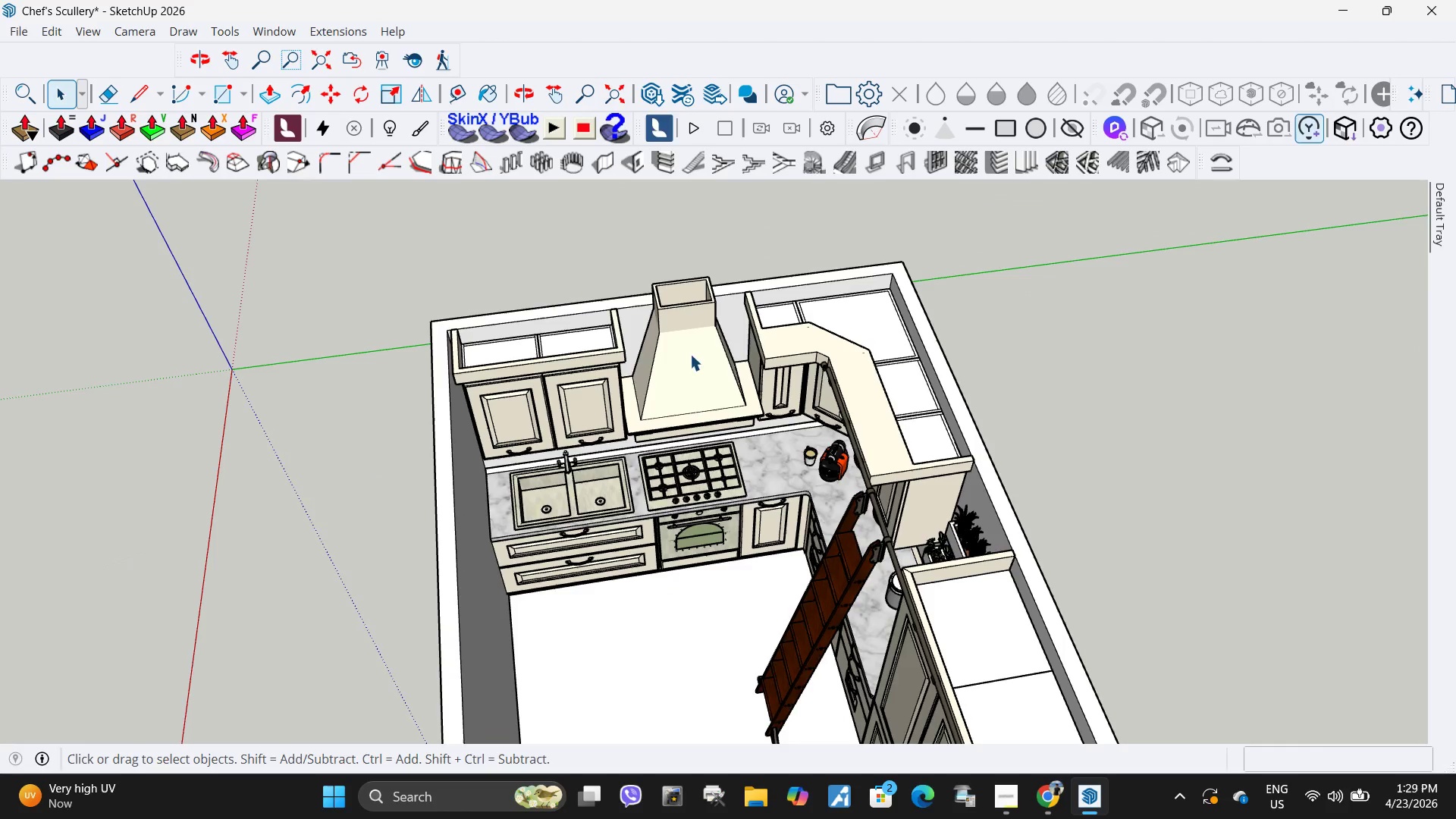 
wait(27.16)
 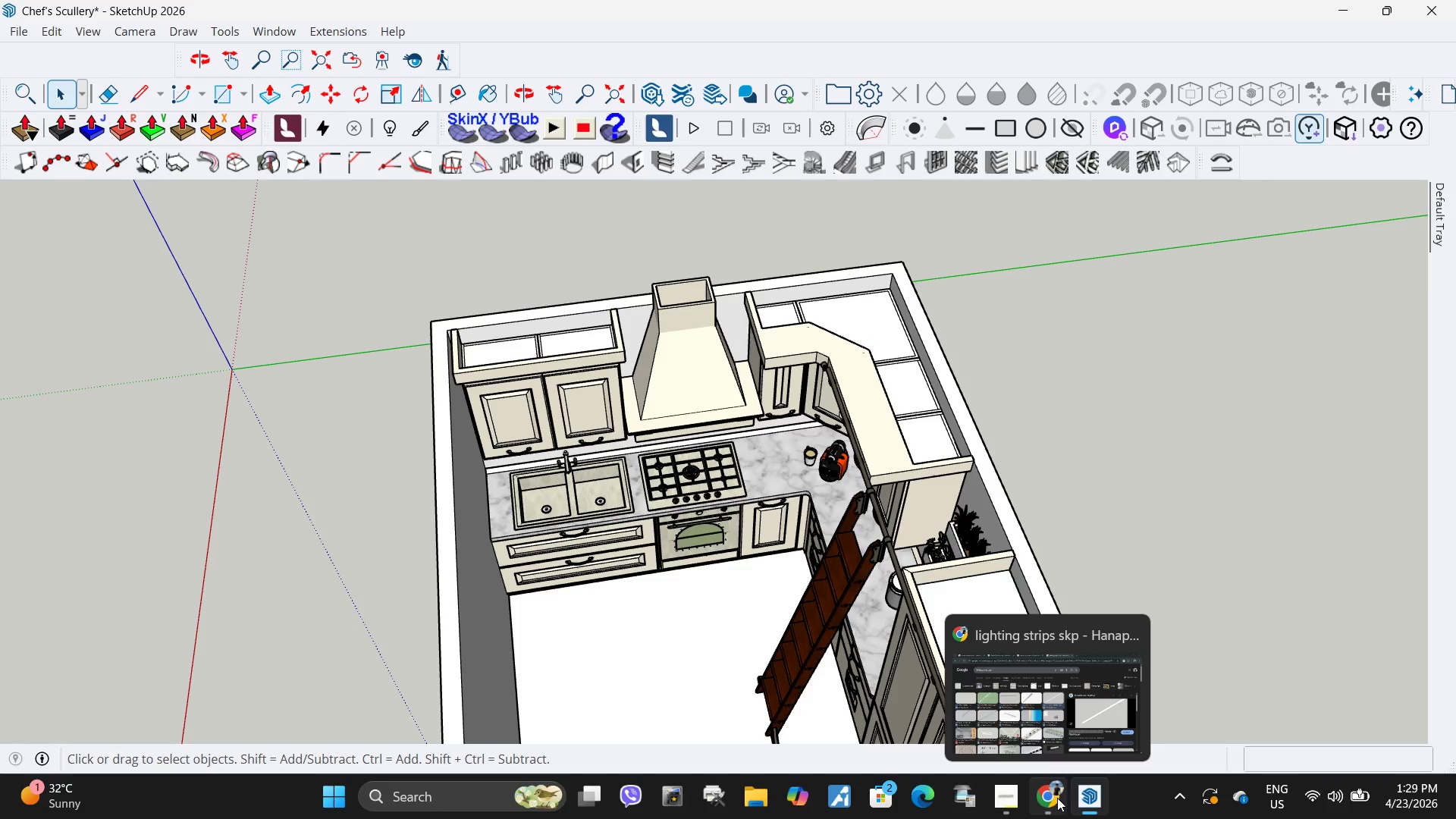 
left_click([1053, 797])
 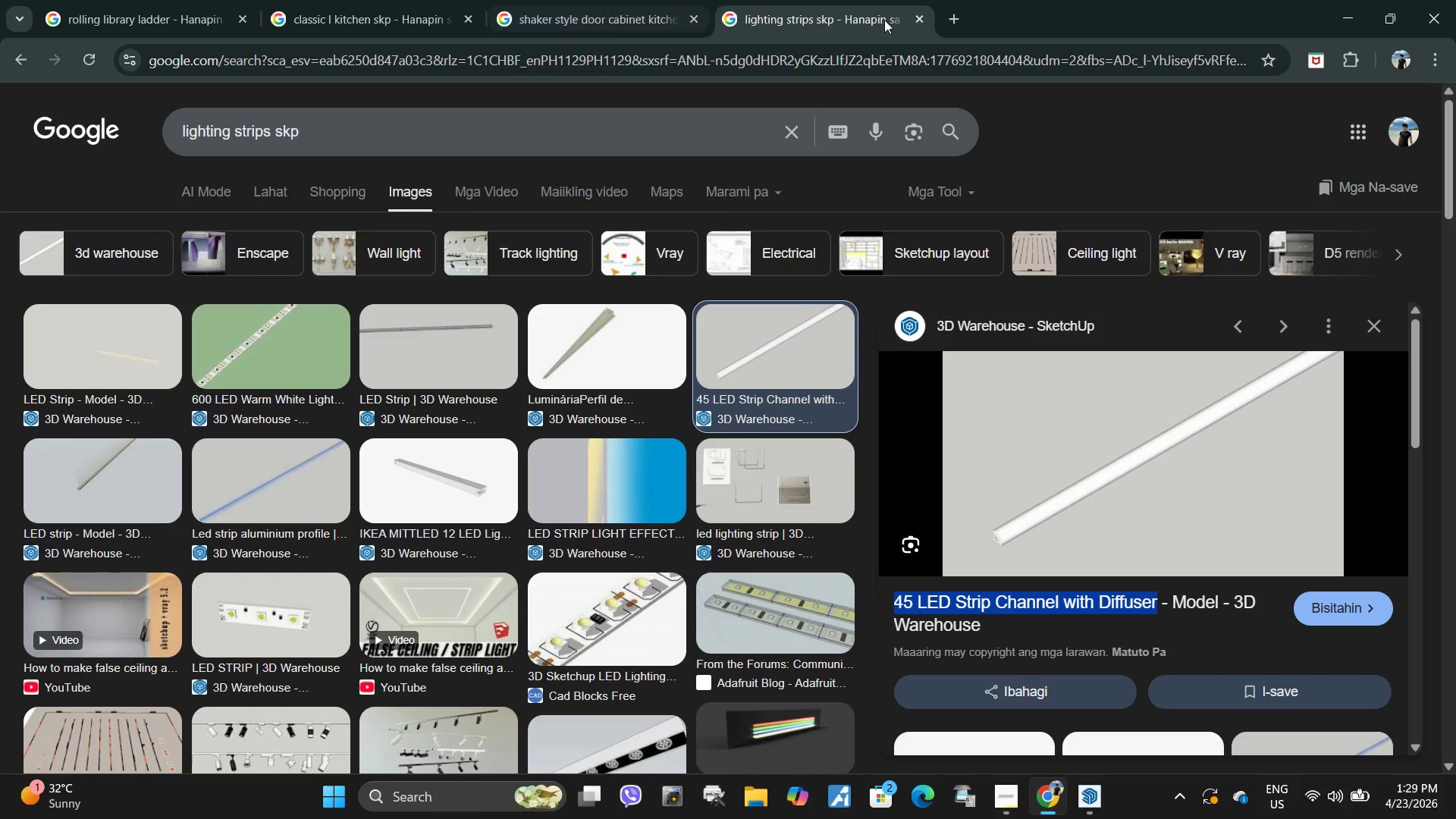 
left_click([955, 25])
 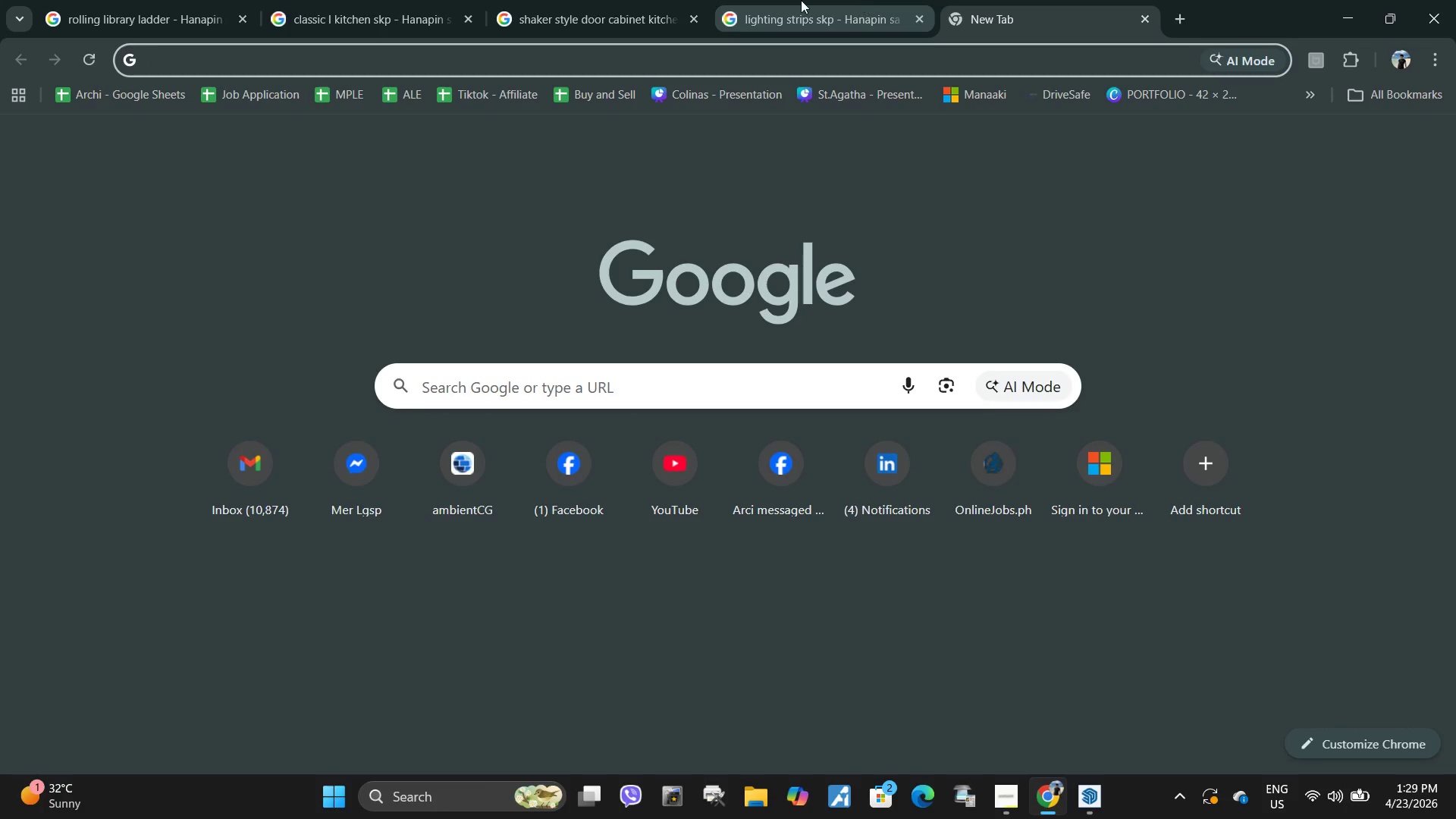 
left_click([130, 0])
 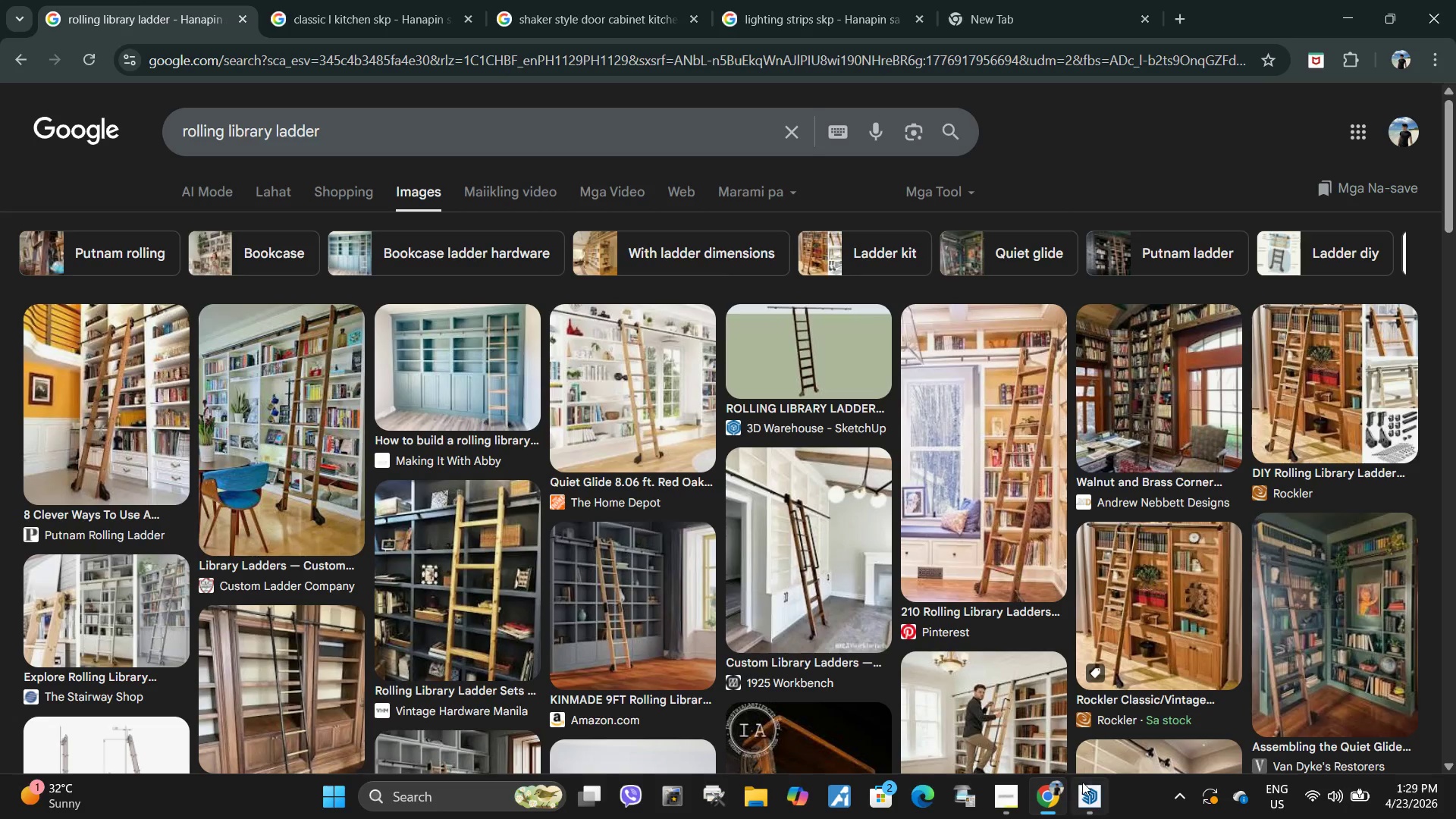 
left_click([1089, 808])
 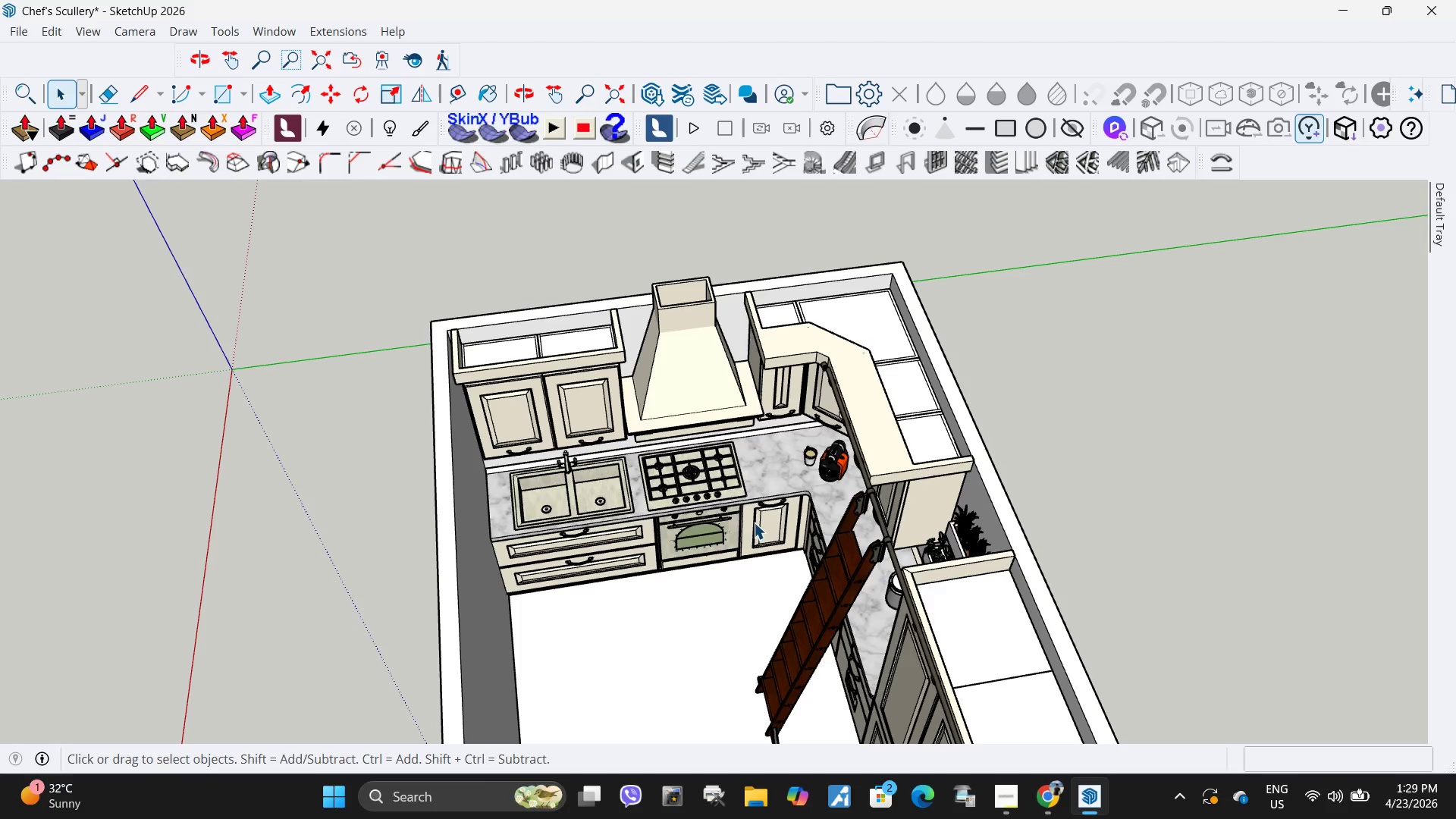 
scroll: coordinate [717, 562], scroll_direction: up, amount: 5.0
 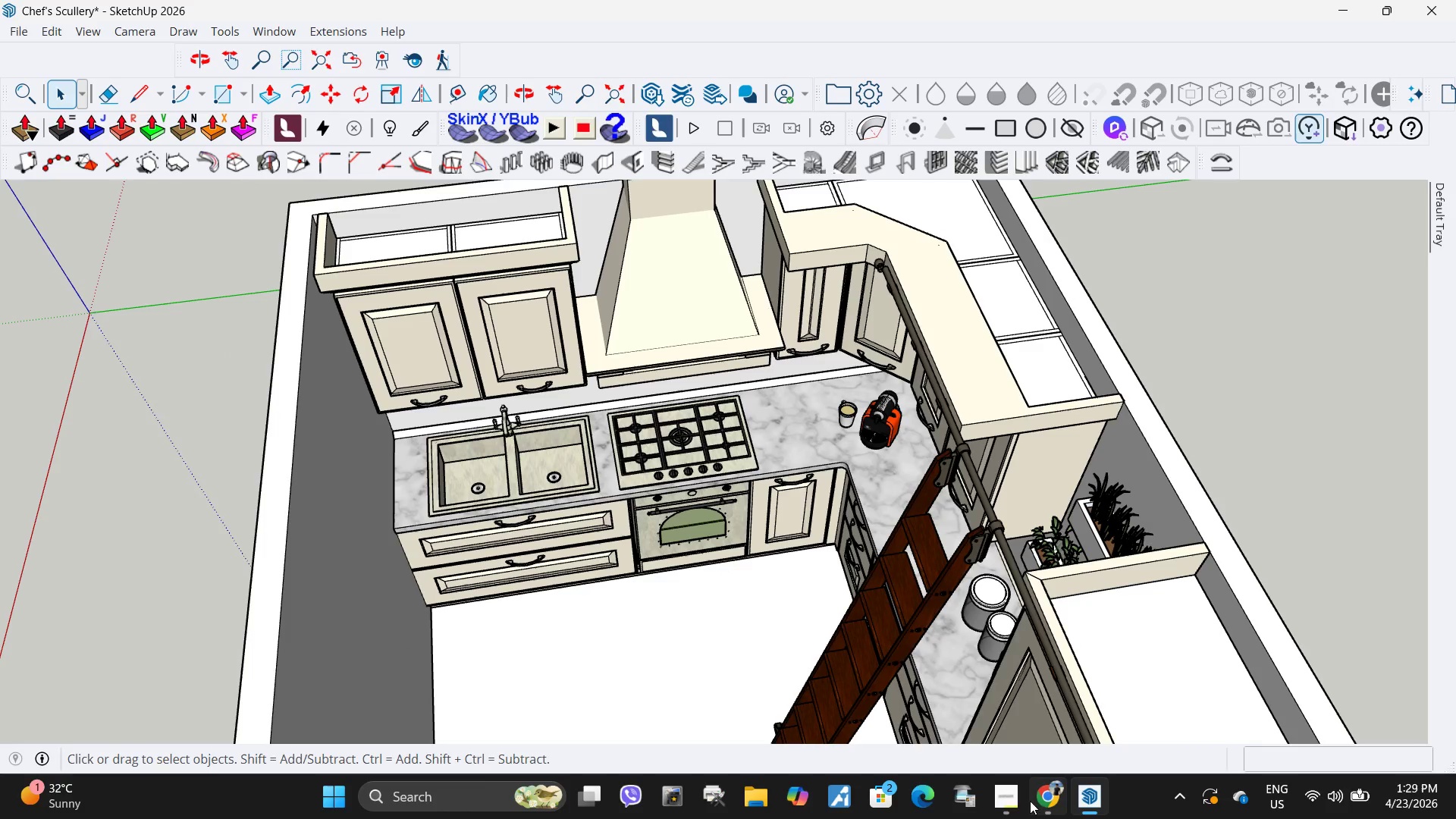 
left_click([1014, 795])
 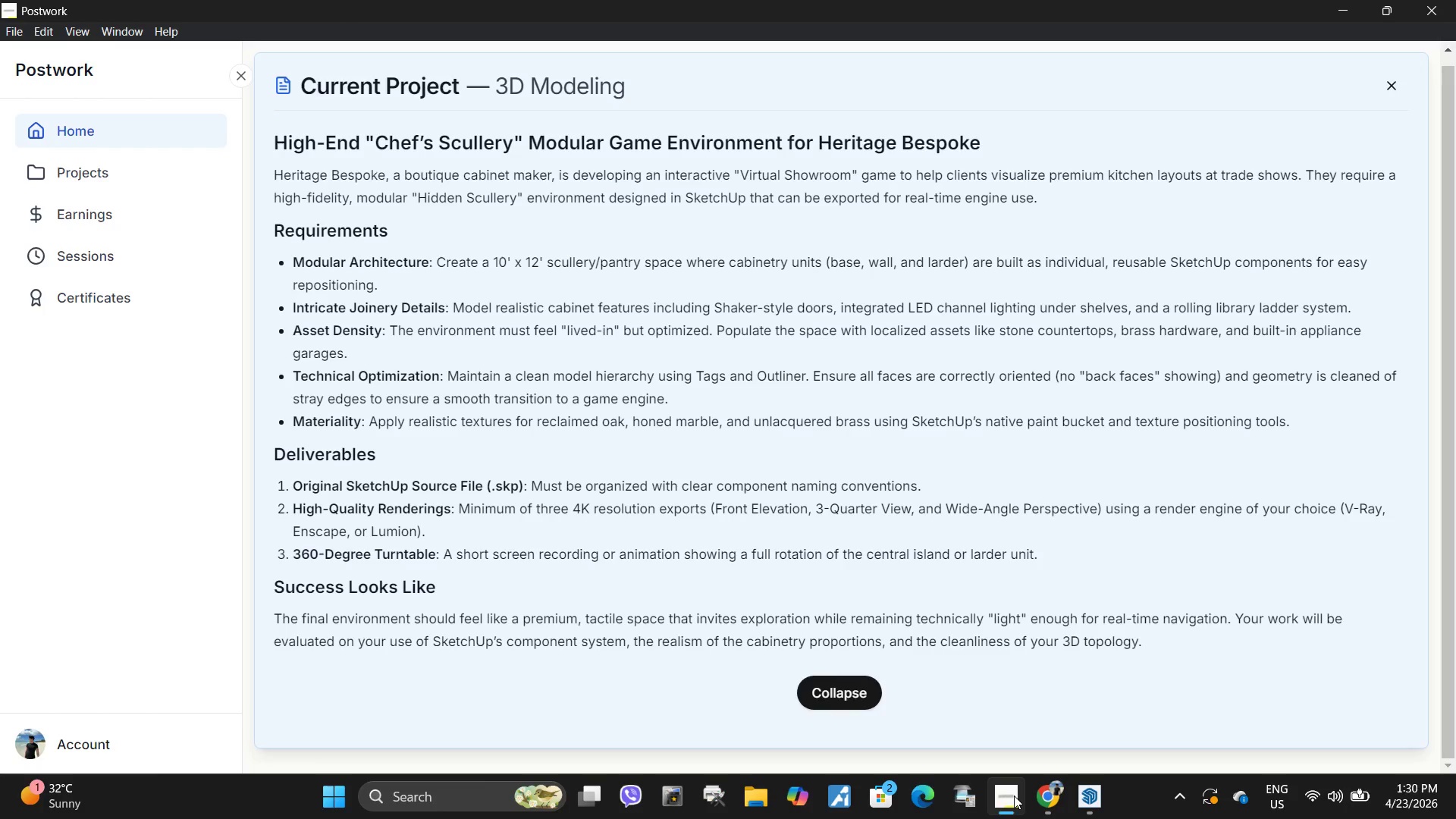 
wait(38.06)
 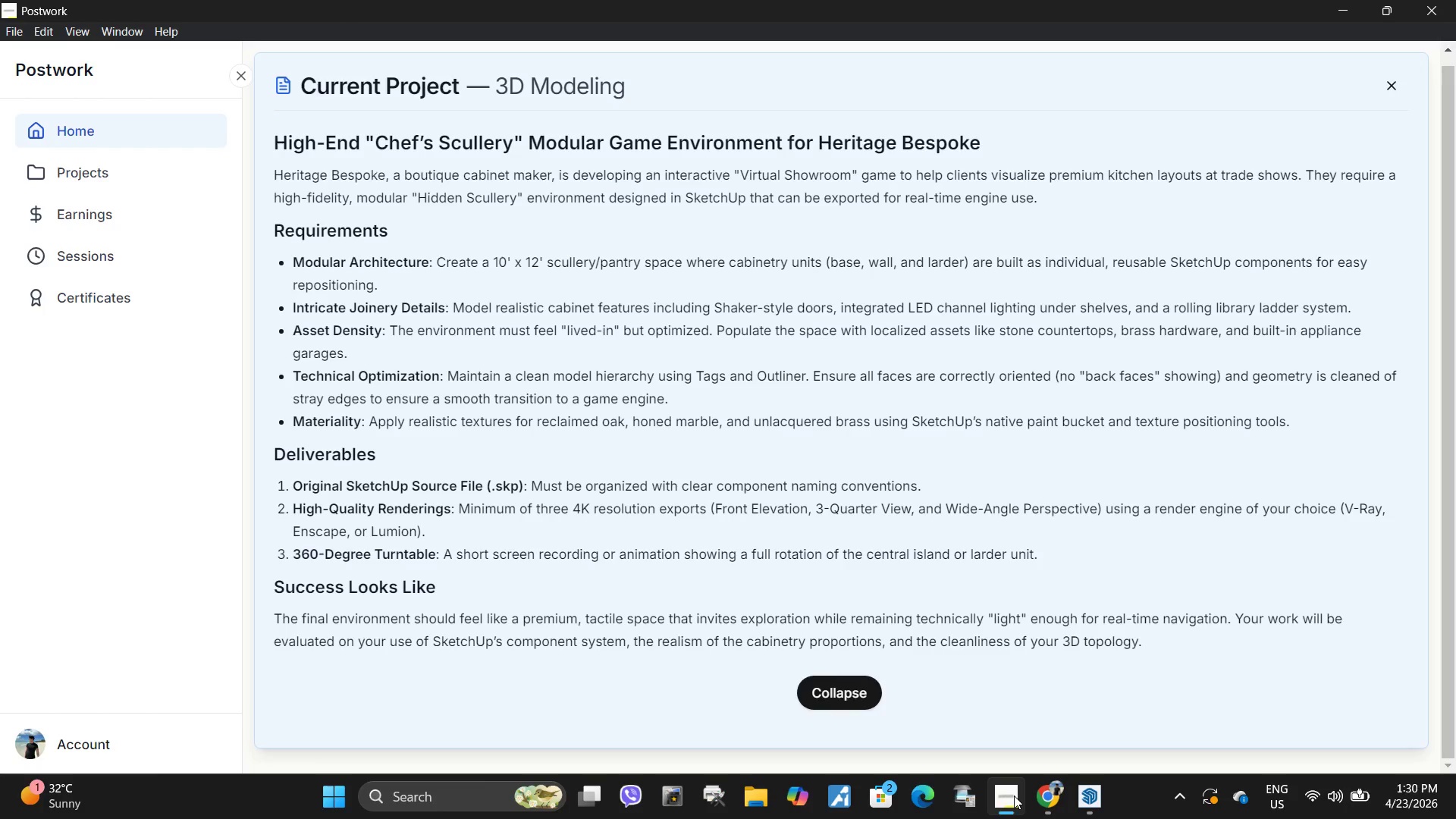 
left_click([1050, 797])
 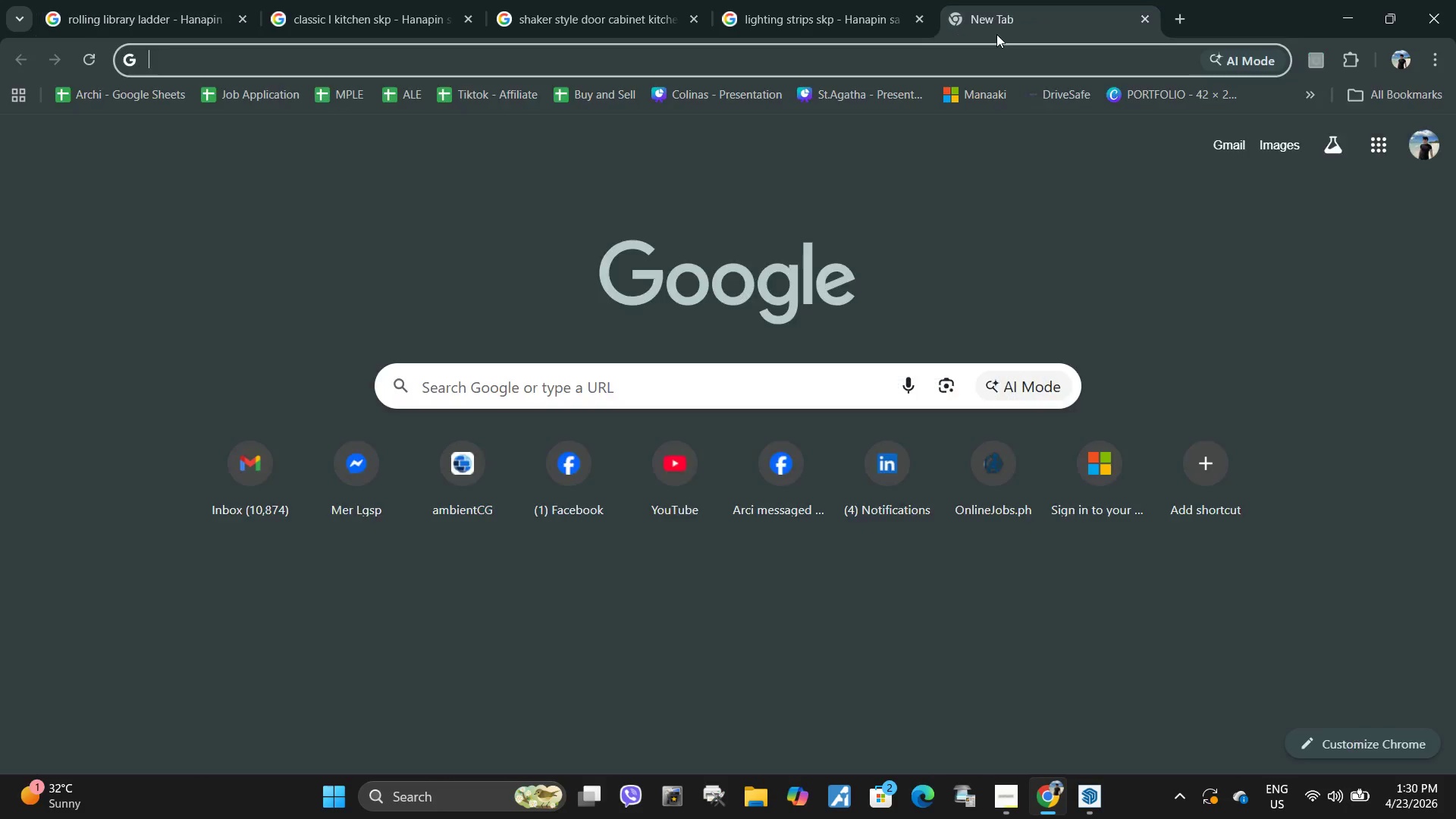 
left_click([967, 58])
 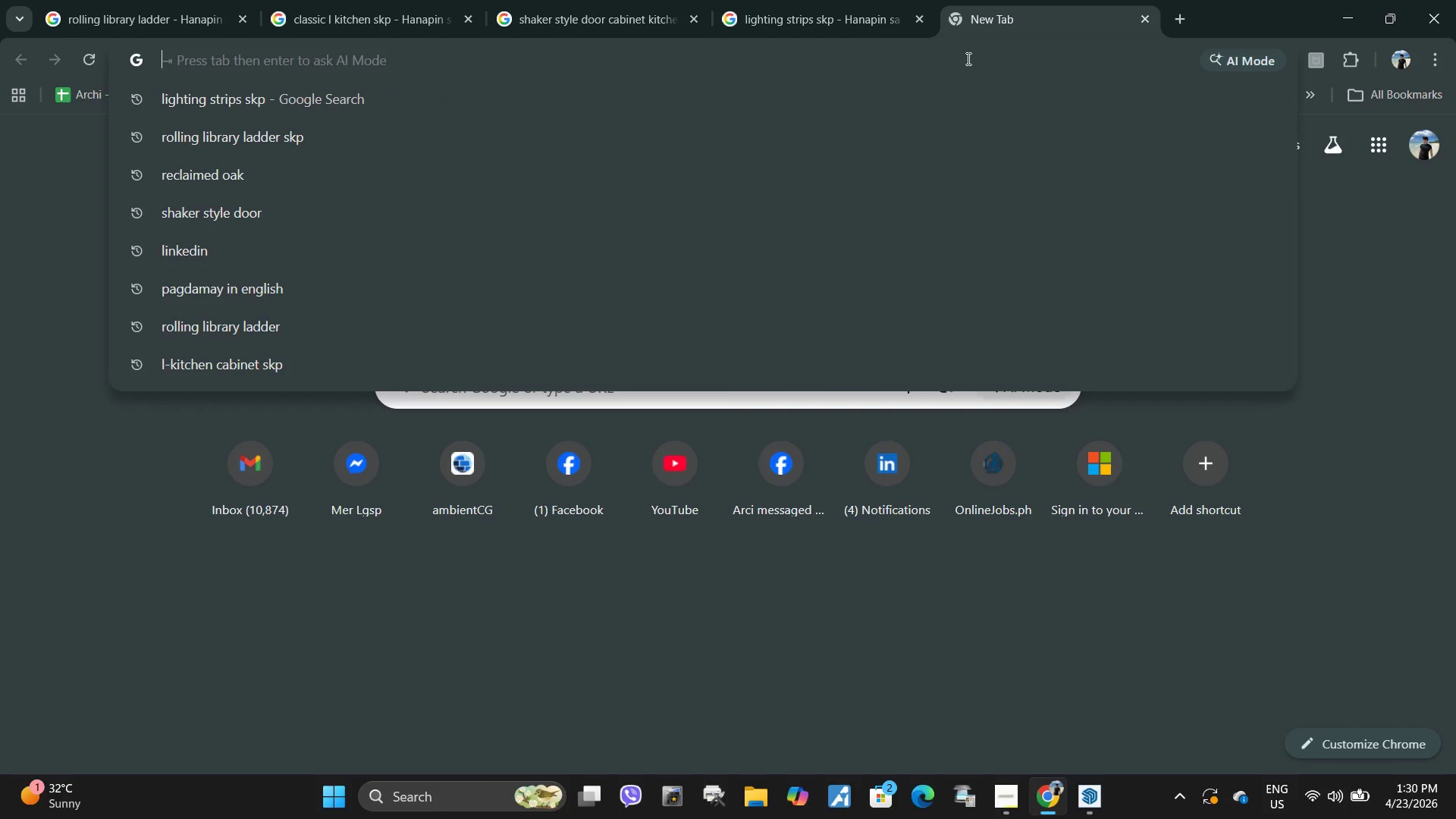 
type(gmail)
 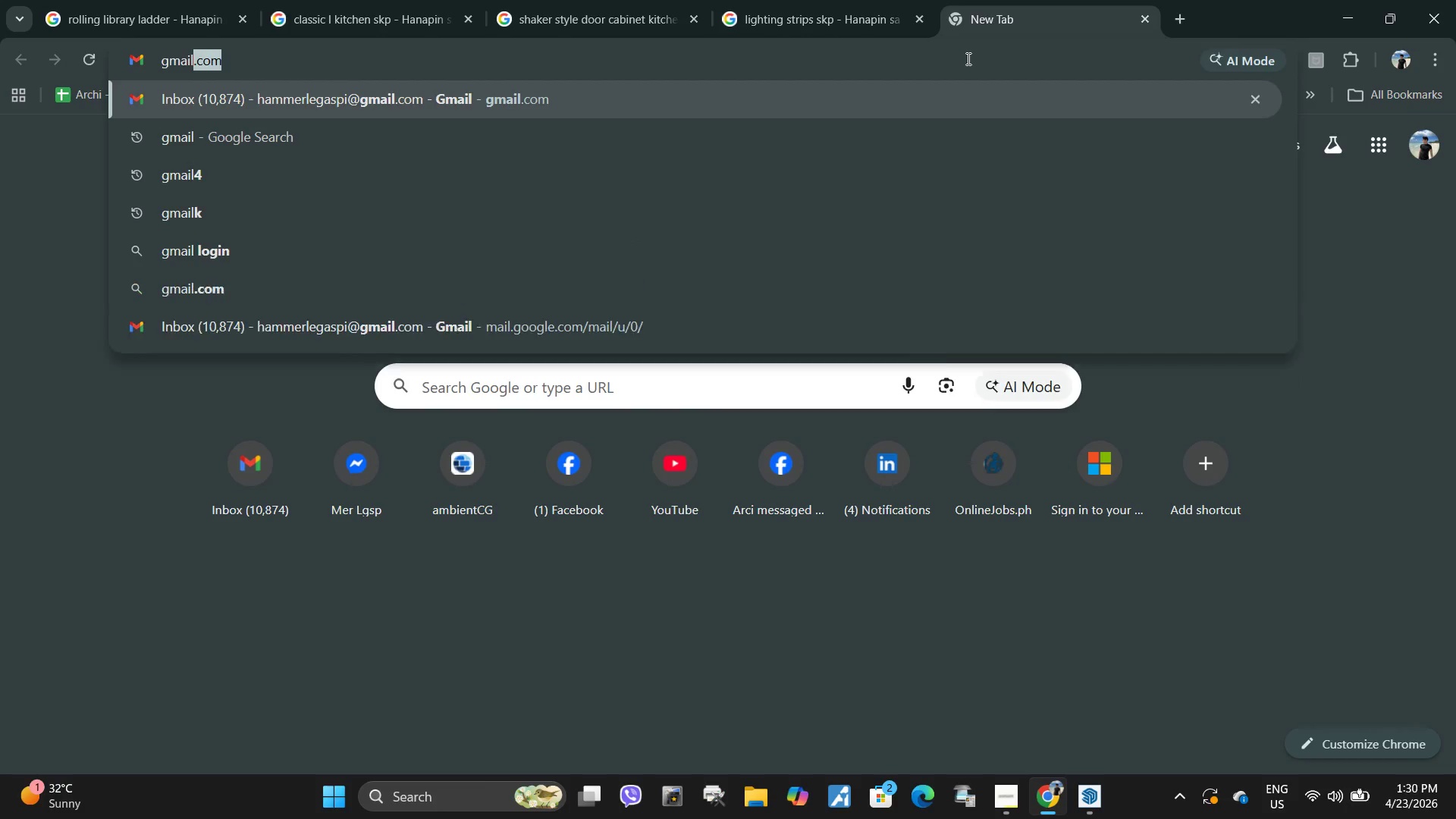 
key(Enter)
 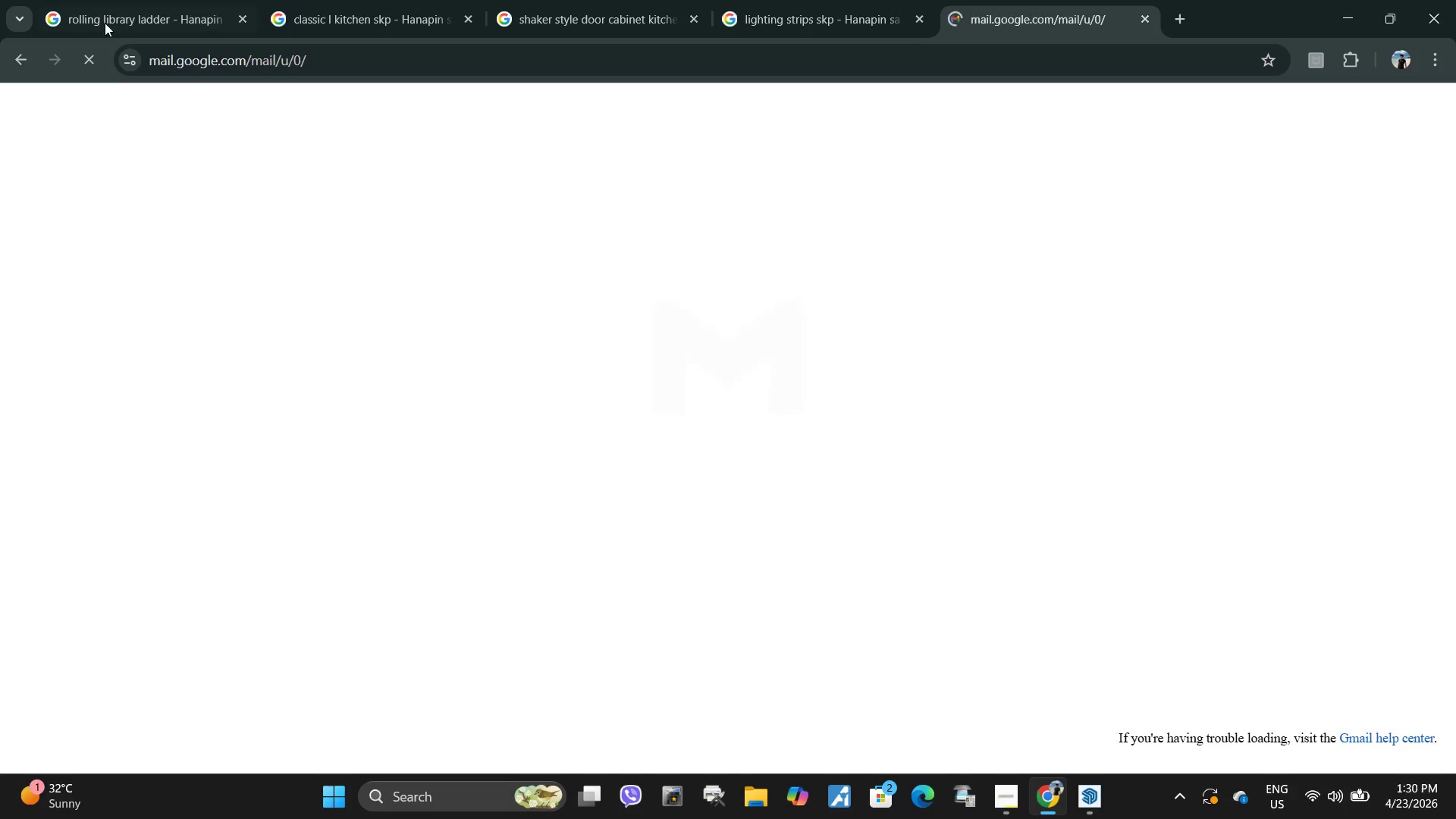 
left_click([184, 0])
 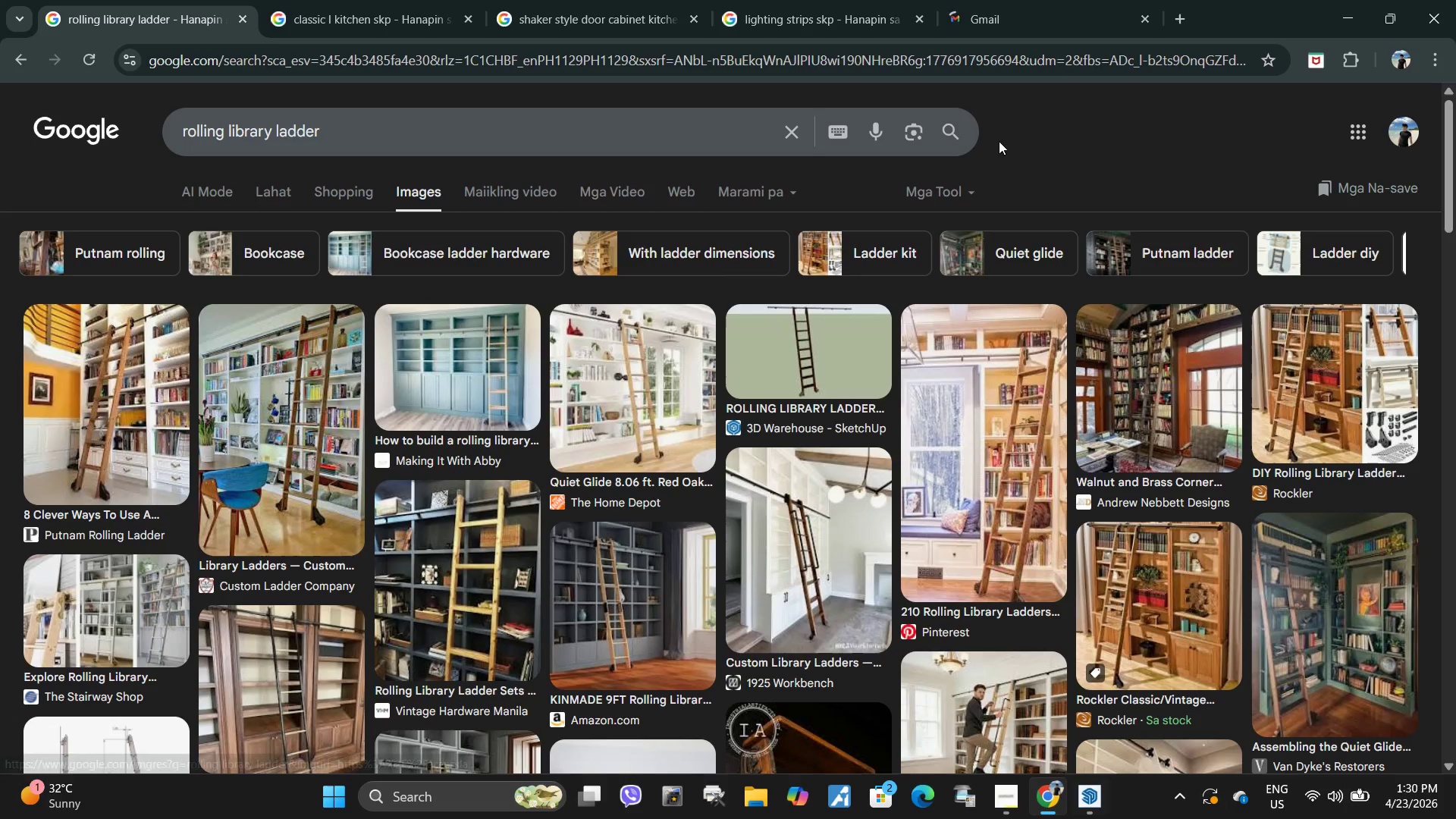 
left_click([1003, 8])
 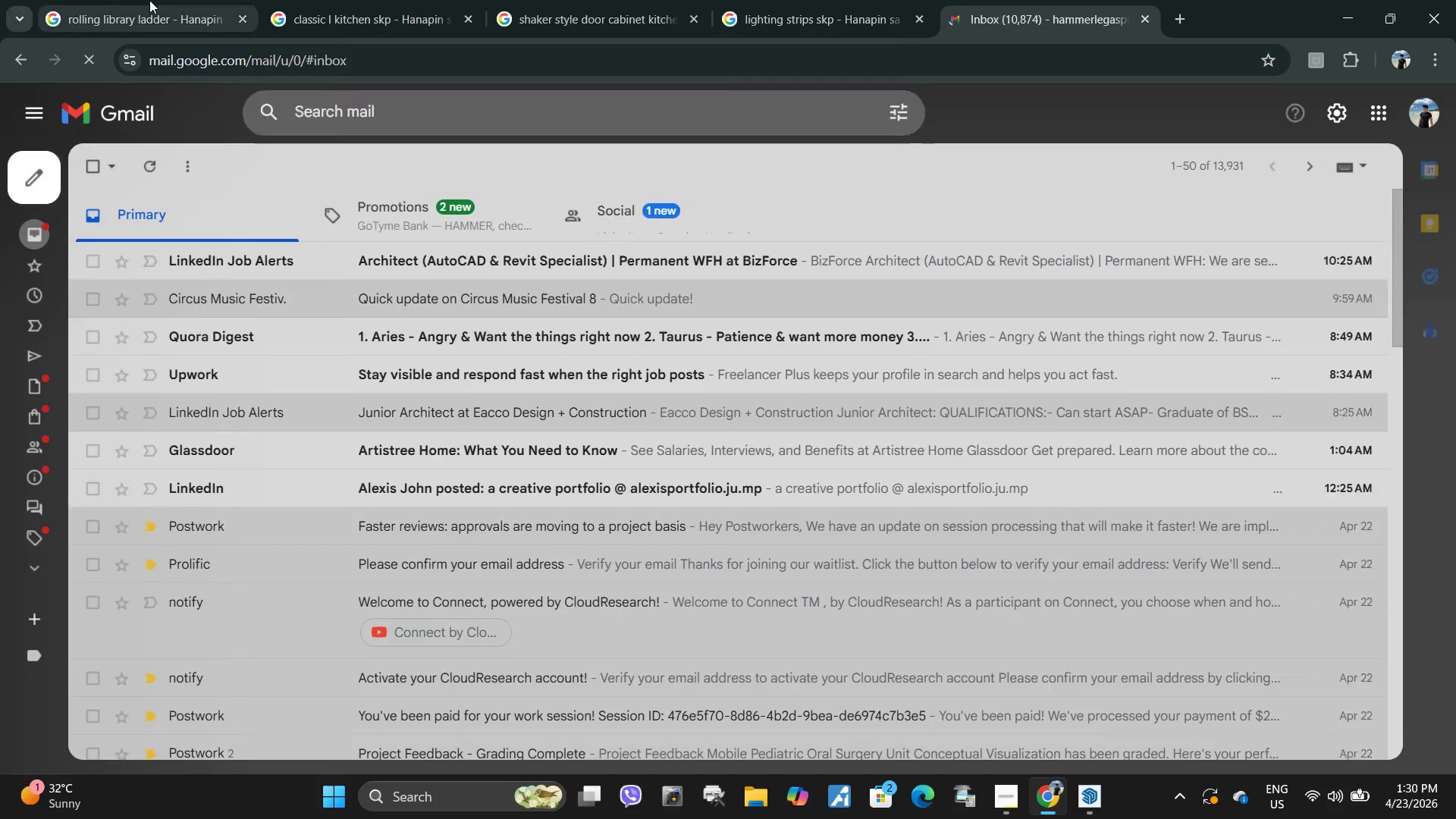 
left_click([149, 0])
 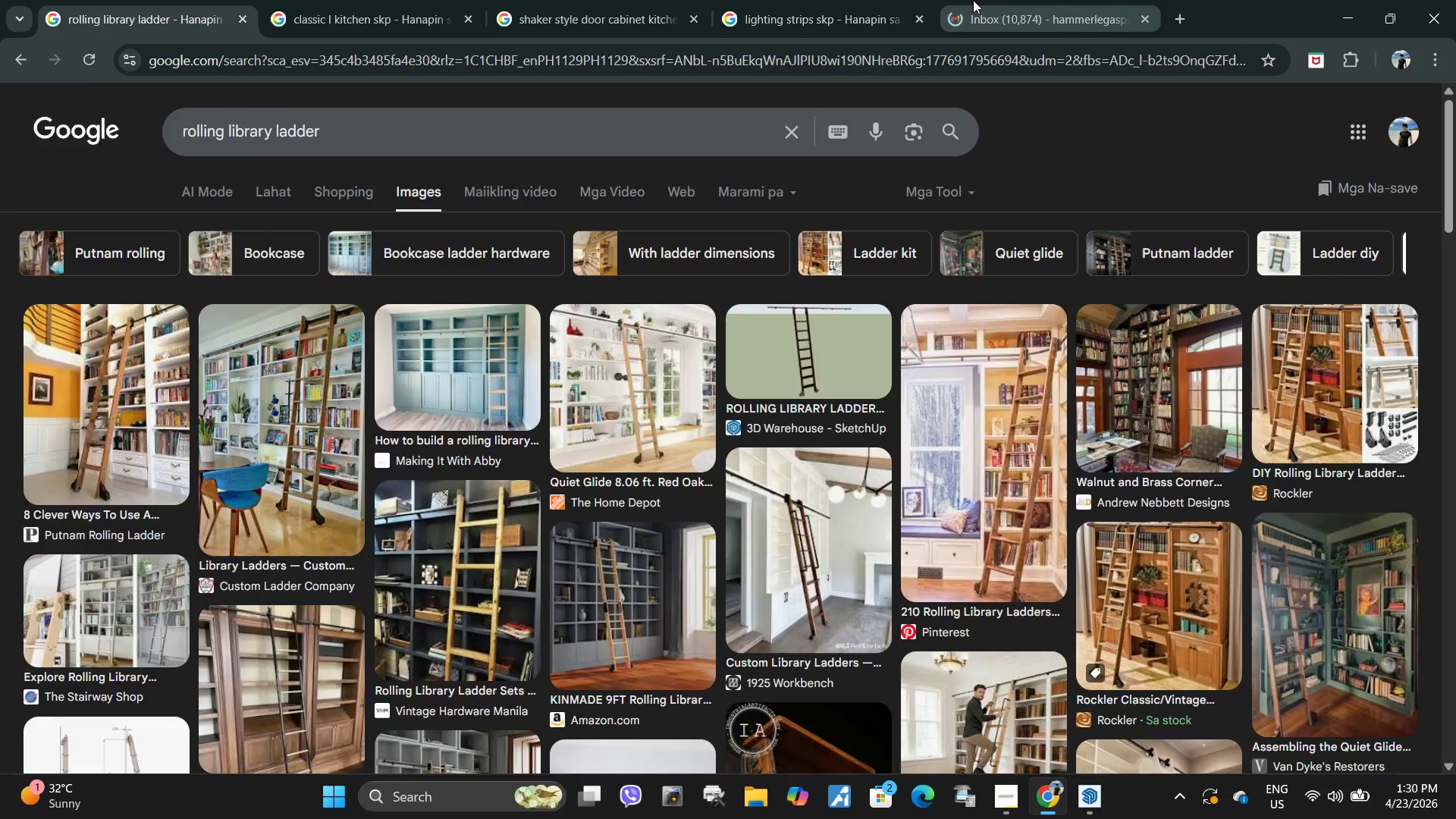 
left_click([1018, 0])
 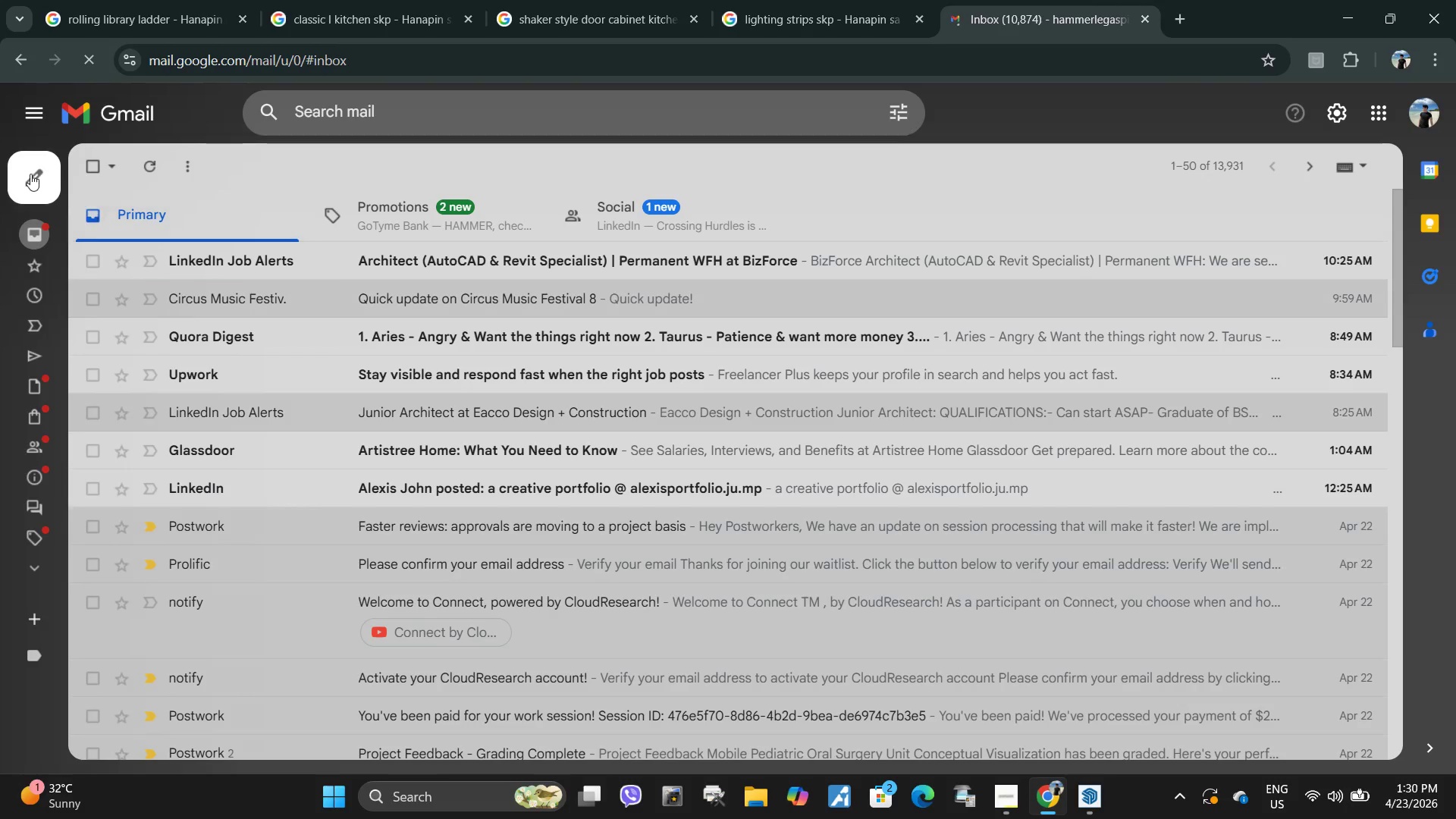 
left_click([30, 174])
 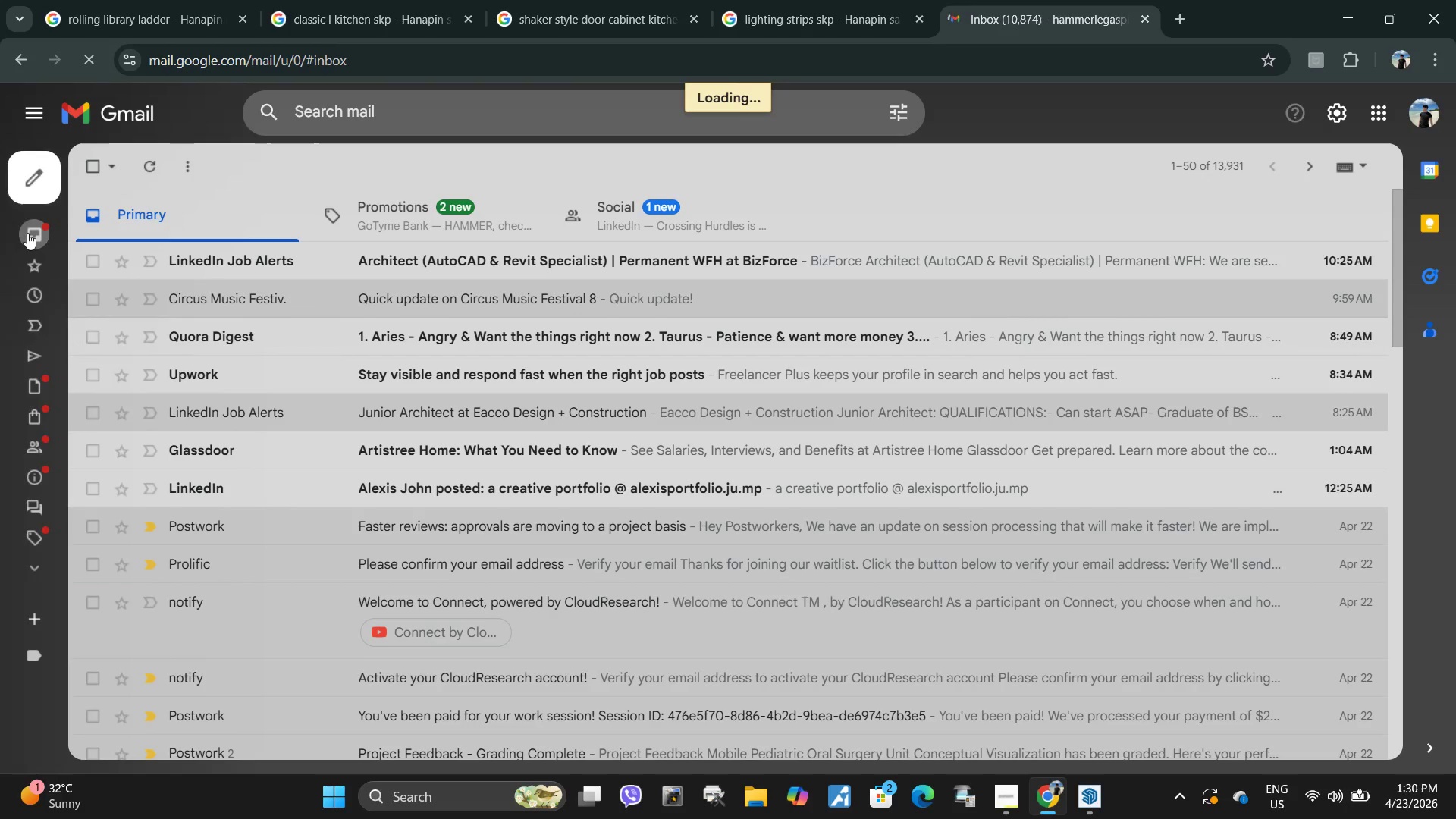 
left_click([39, 171])
 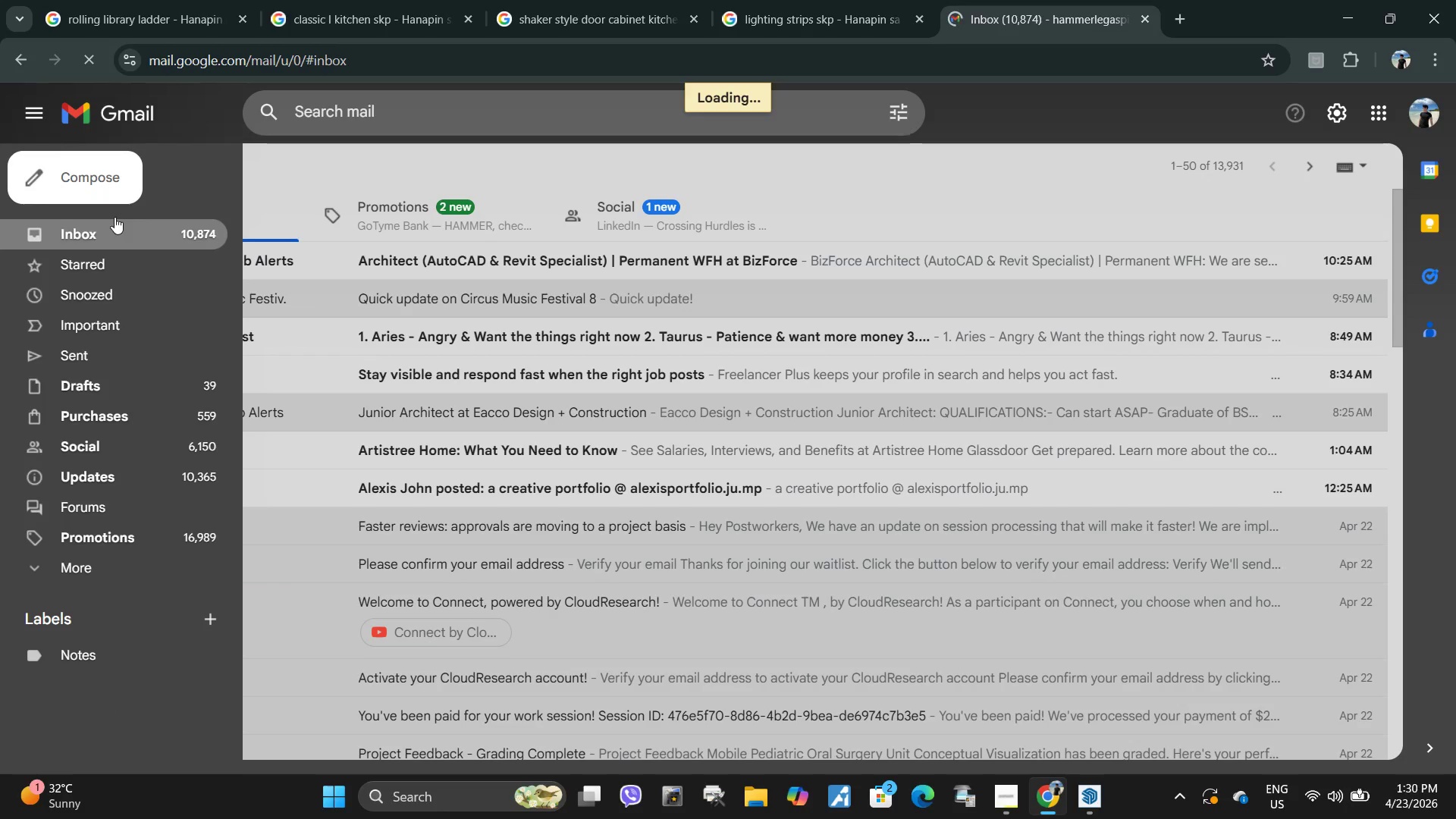 
left_click([107, 174])
 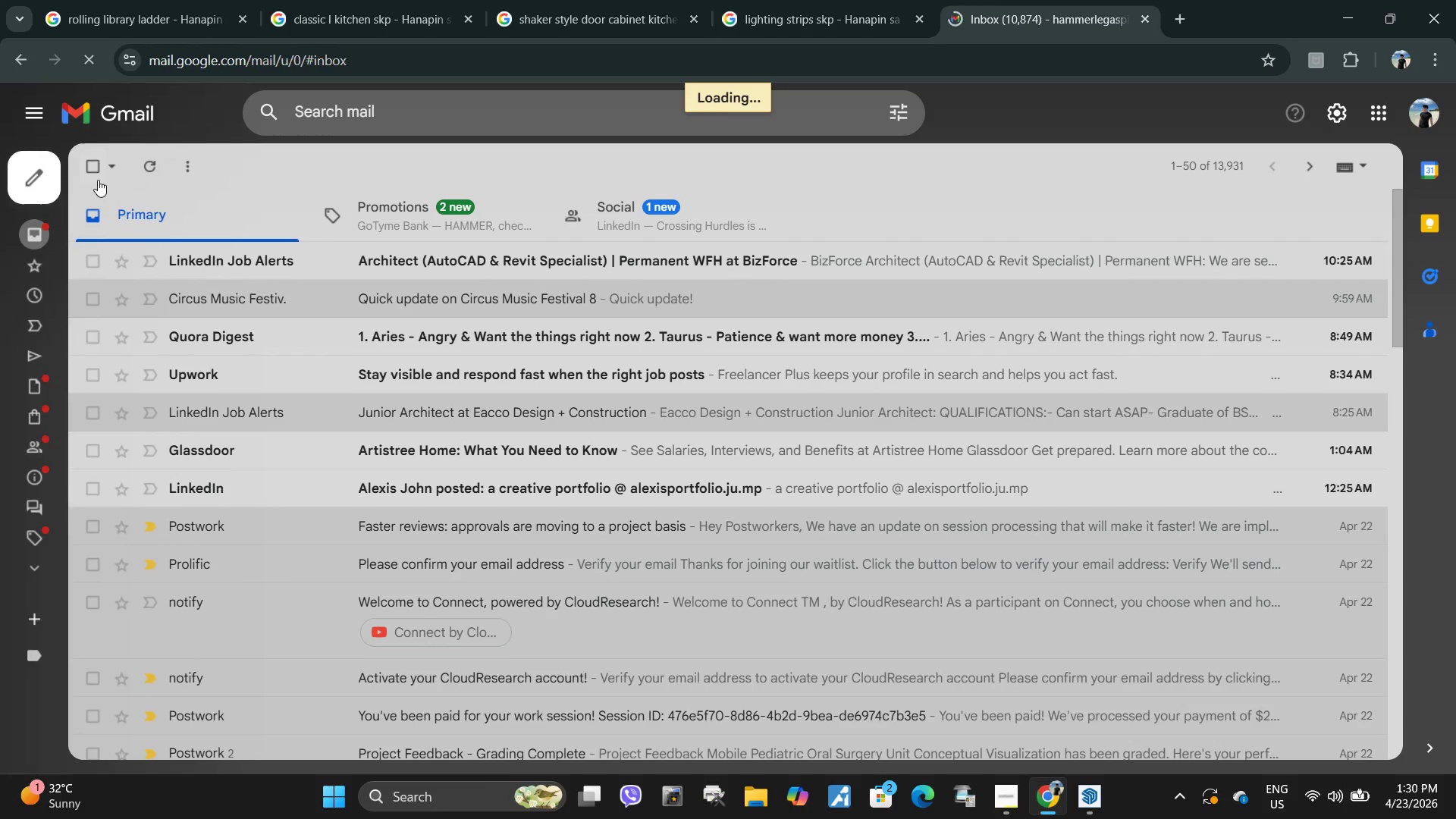 
left_click([45, 172])
 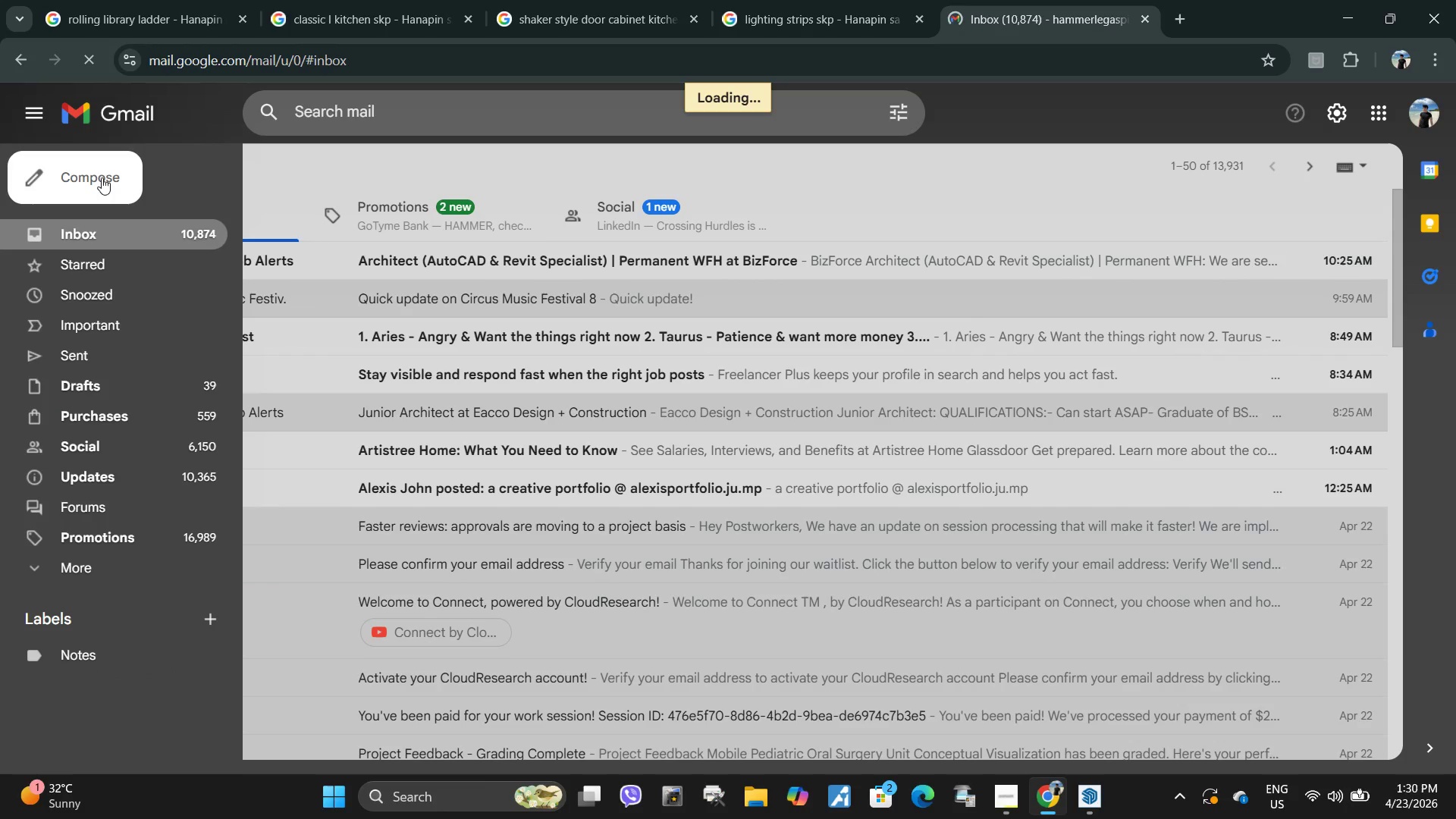 
left_click([100, 172])
 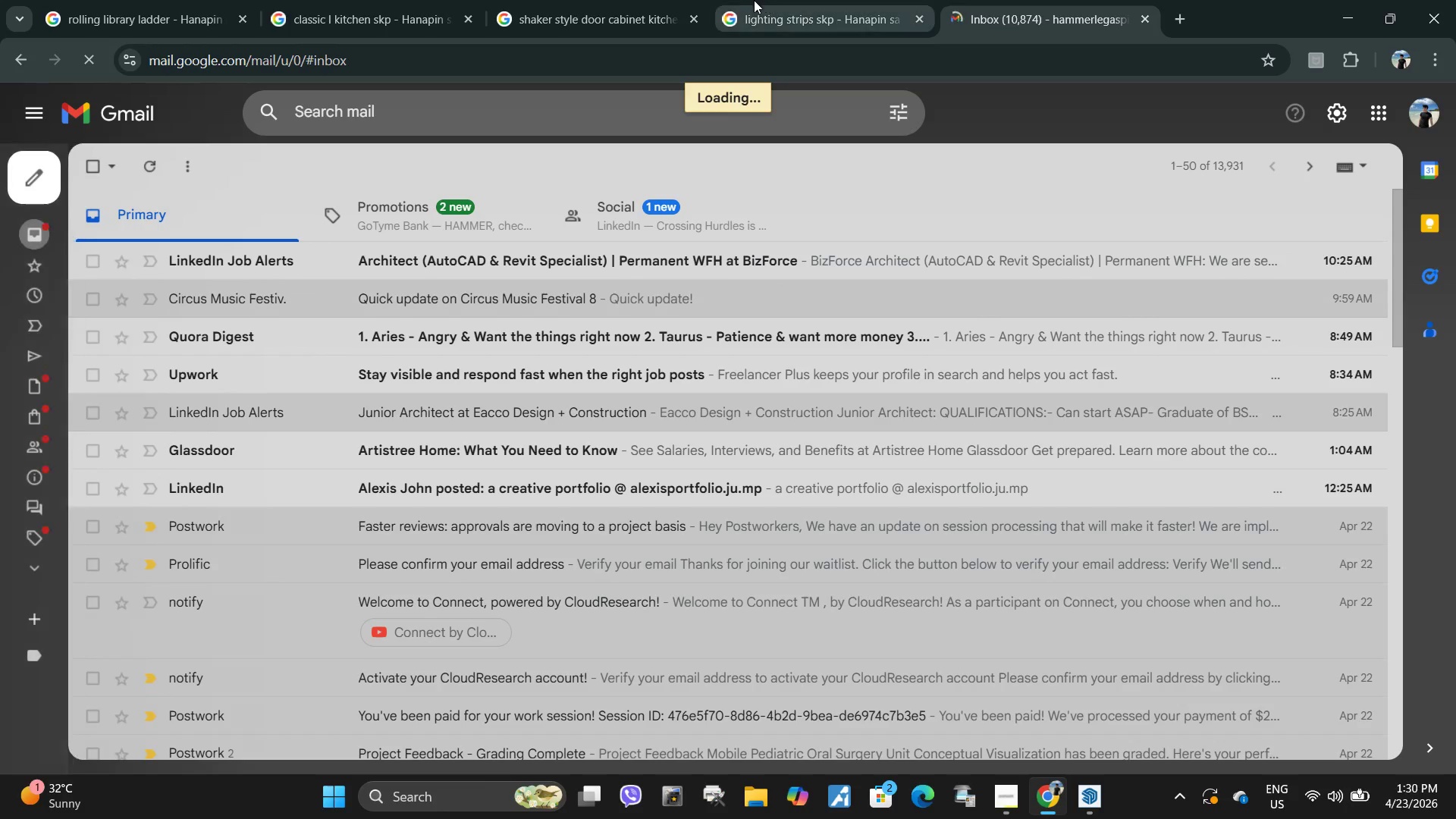 
left_click([761, 0])
 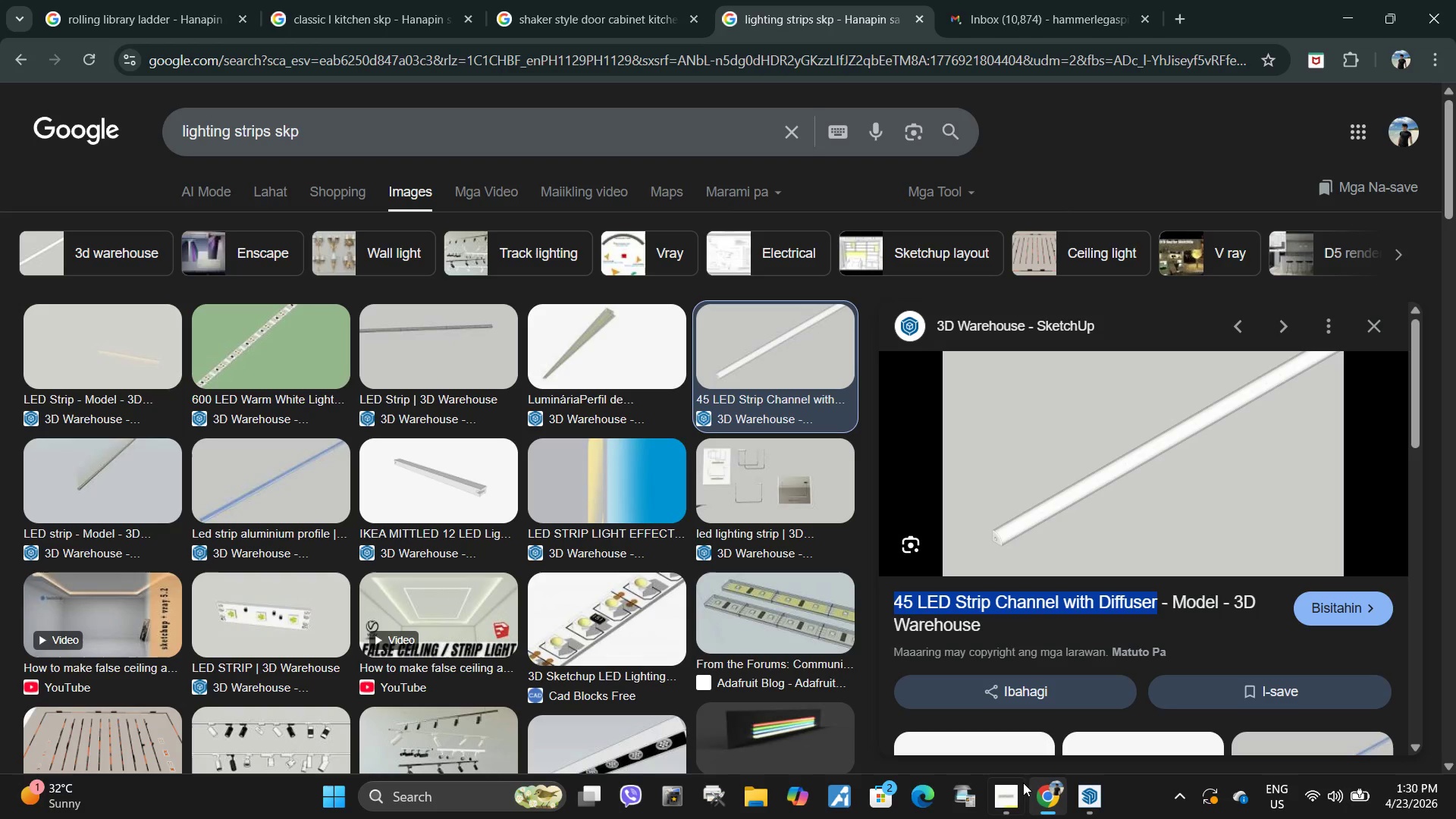 
left_click([1004, 793])